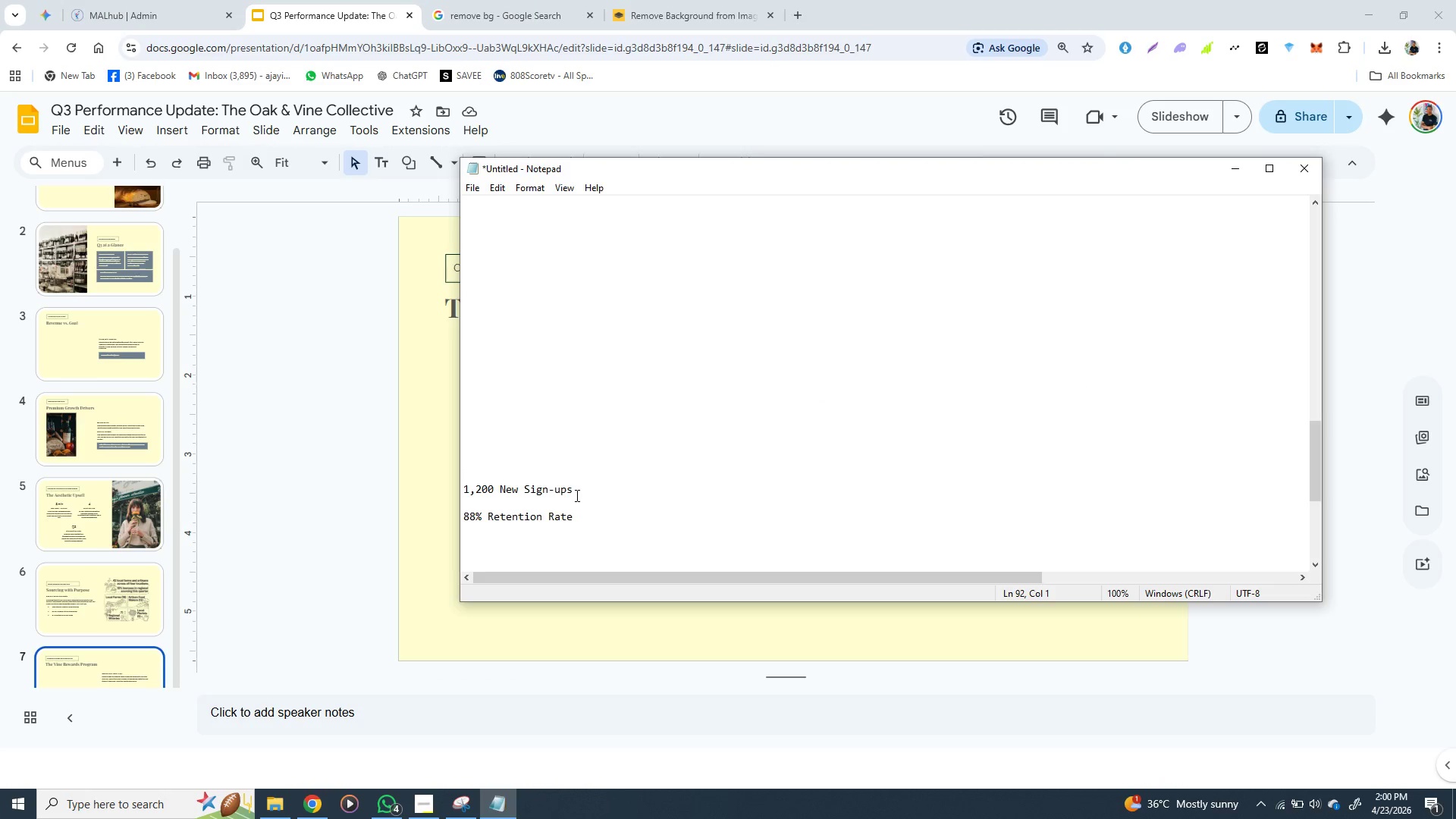 
left_click_drag(start_coordinate=[576, 495], to_coordinate=[459, 491])
 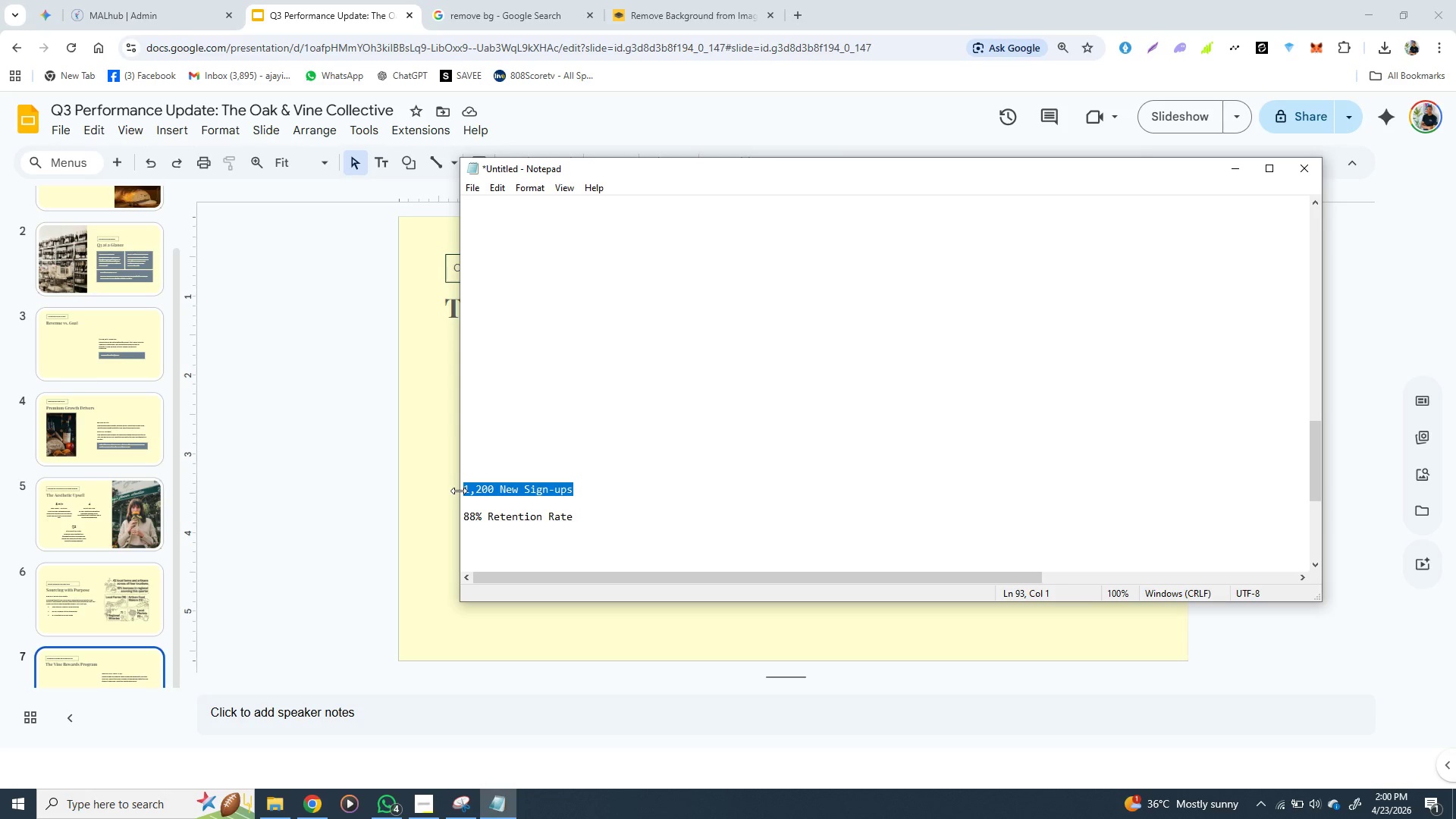 
key(Control+X)
 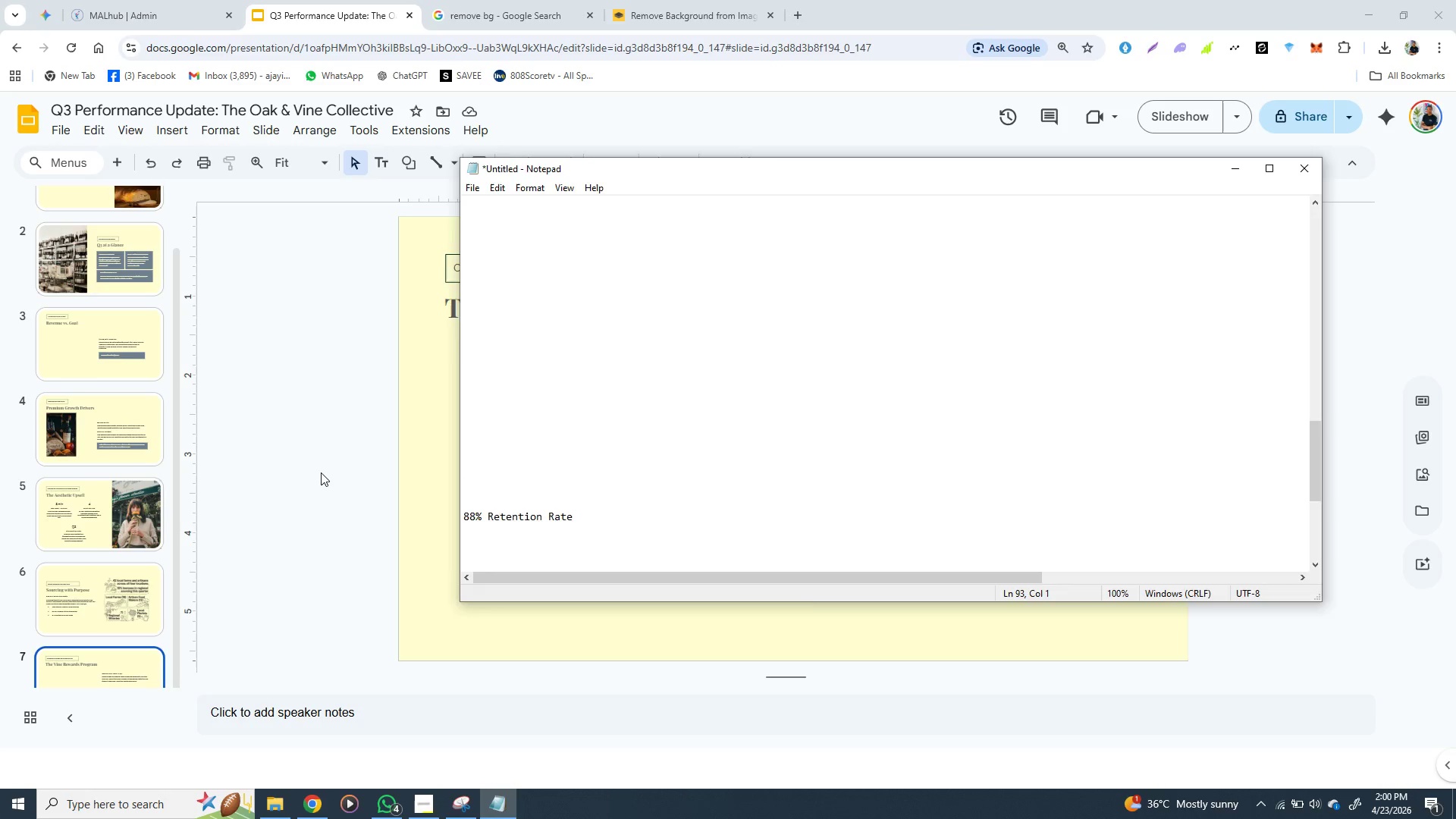 
left_click([323, 472])
 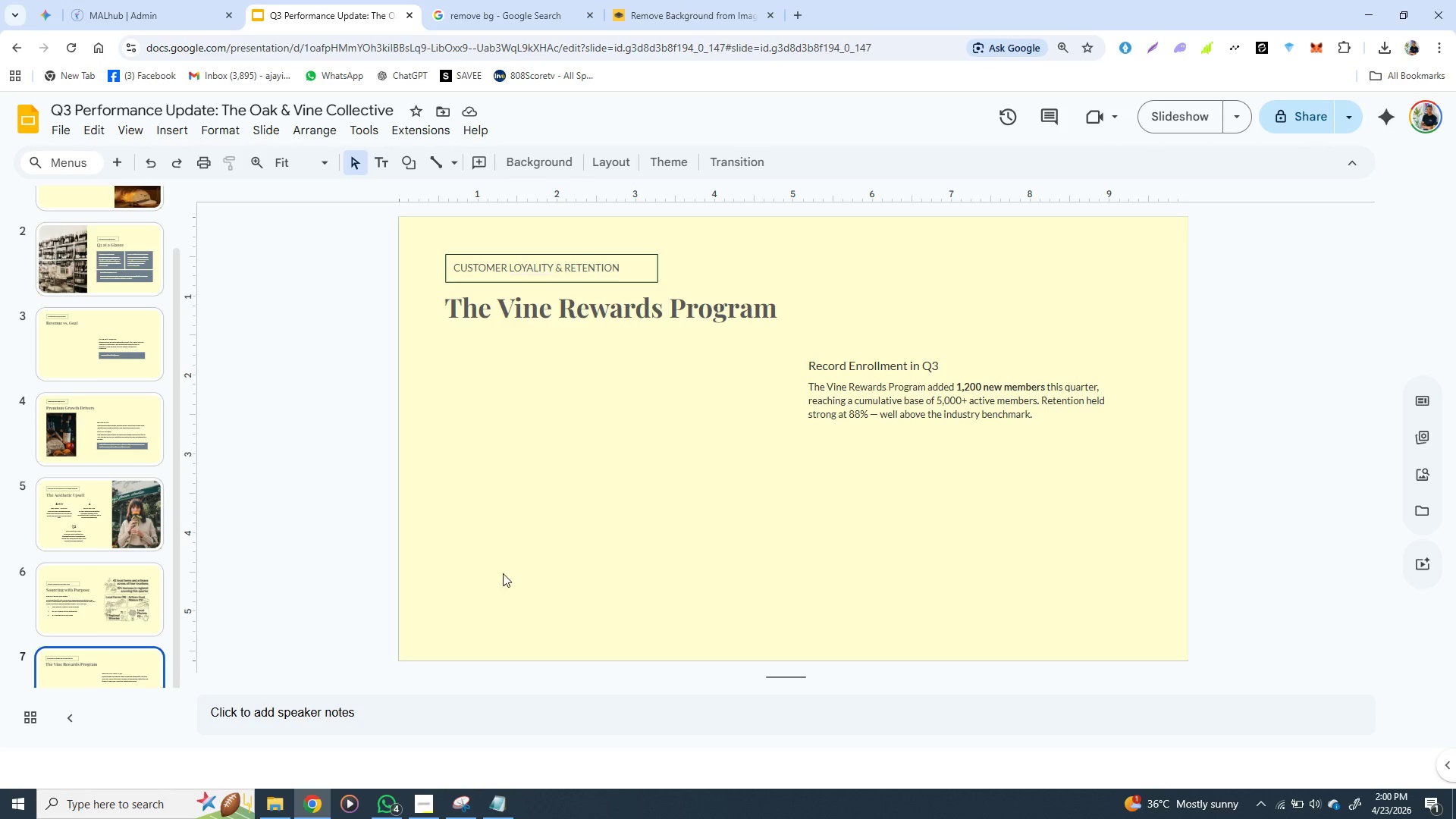 
key(Control+V)
 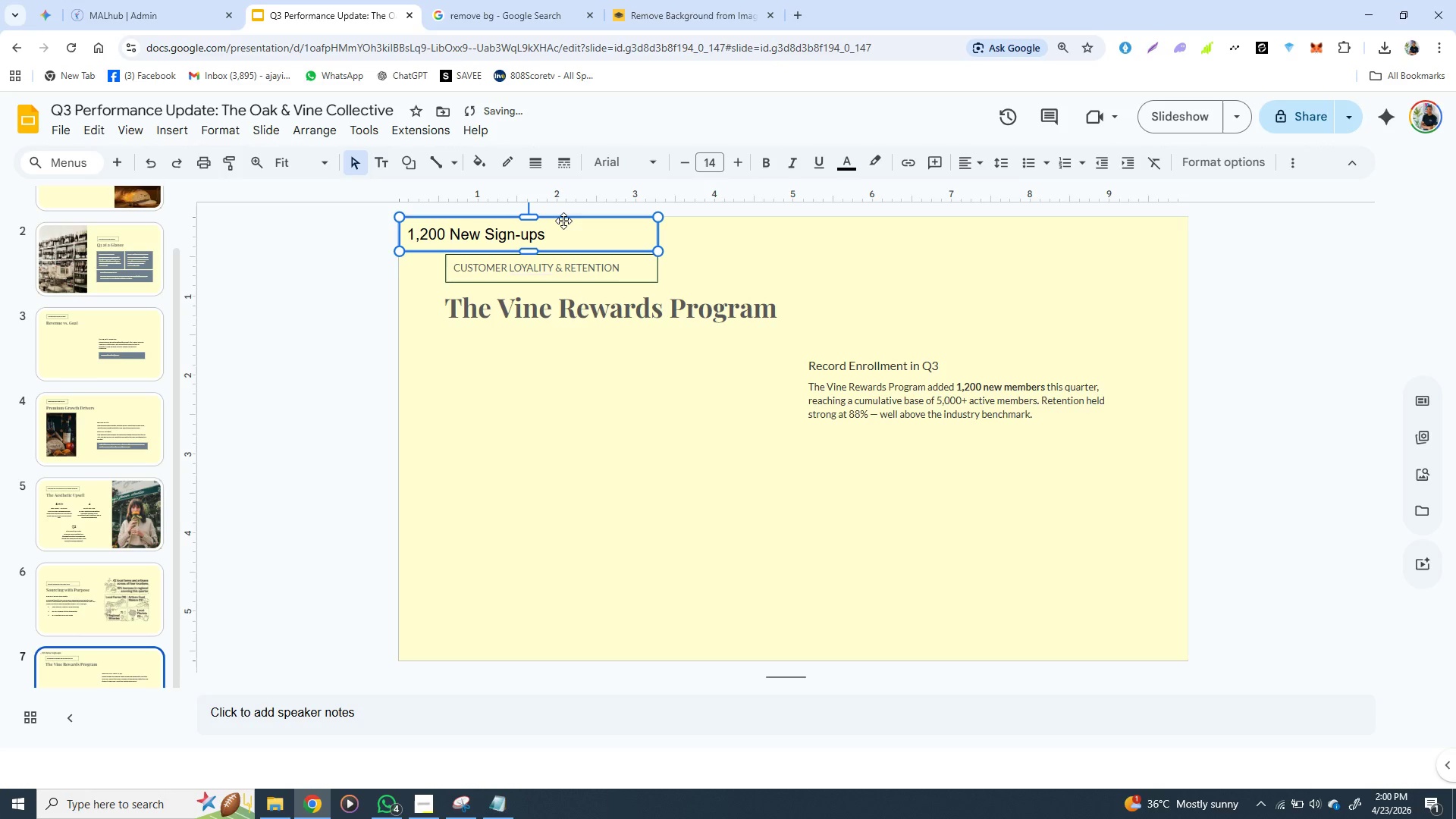 
left_click_drag(start_coordinate=[563, 221], to_coordinate=[582, 535])
 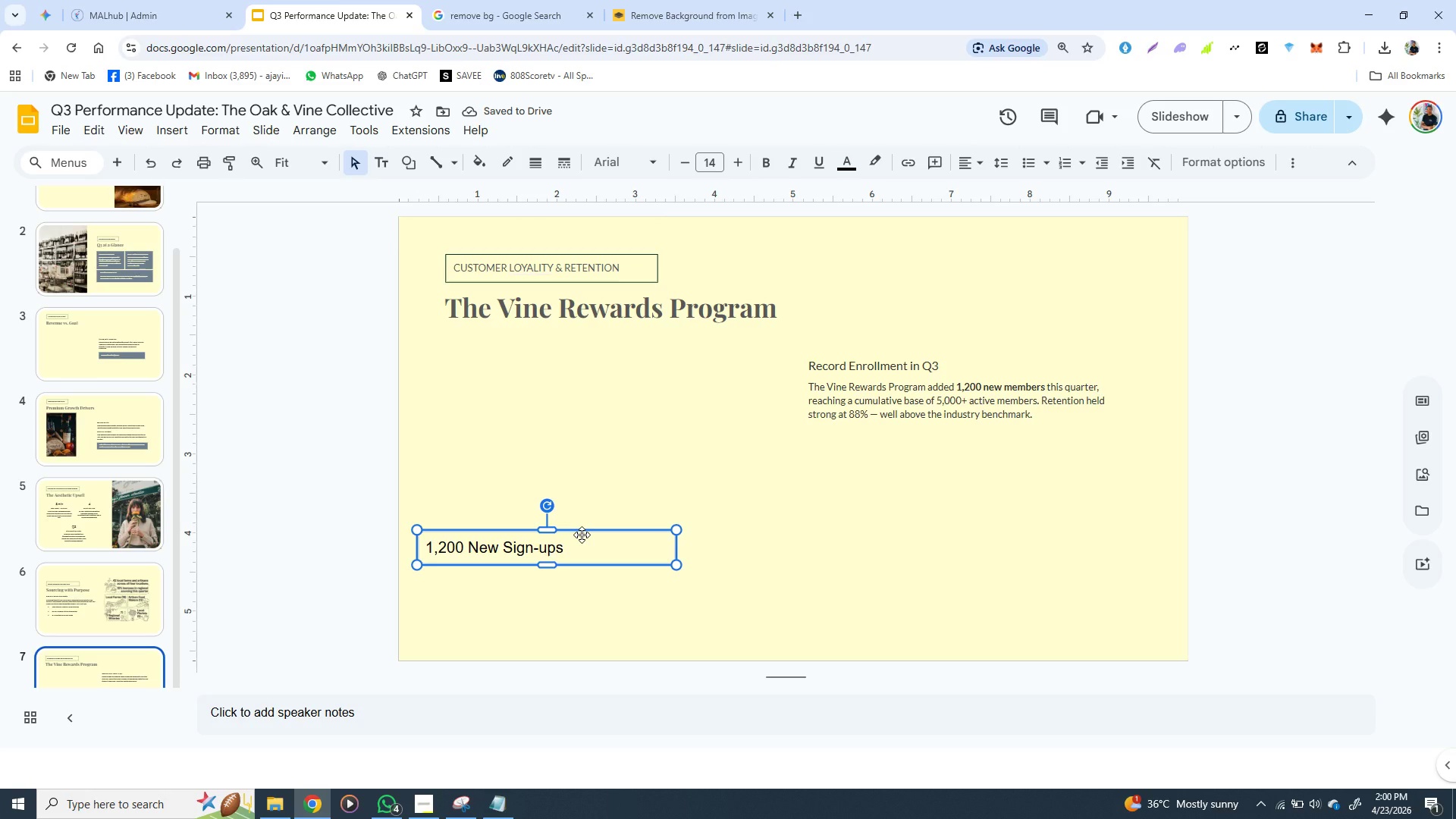 
left_click_drag(start_coordinate=[582, 535], to_coordinate=[603, 590])
 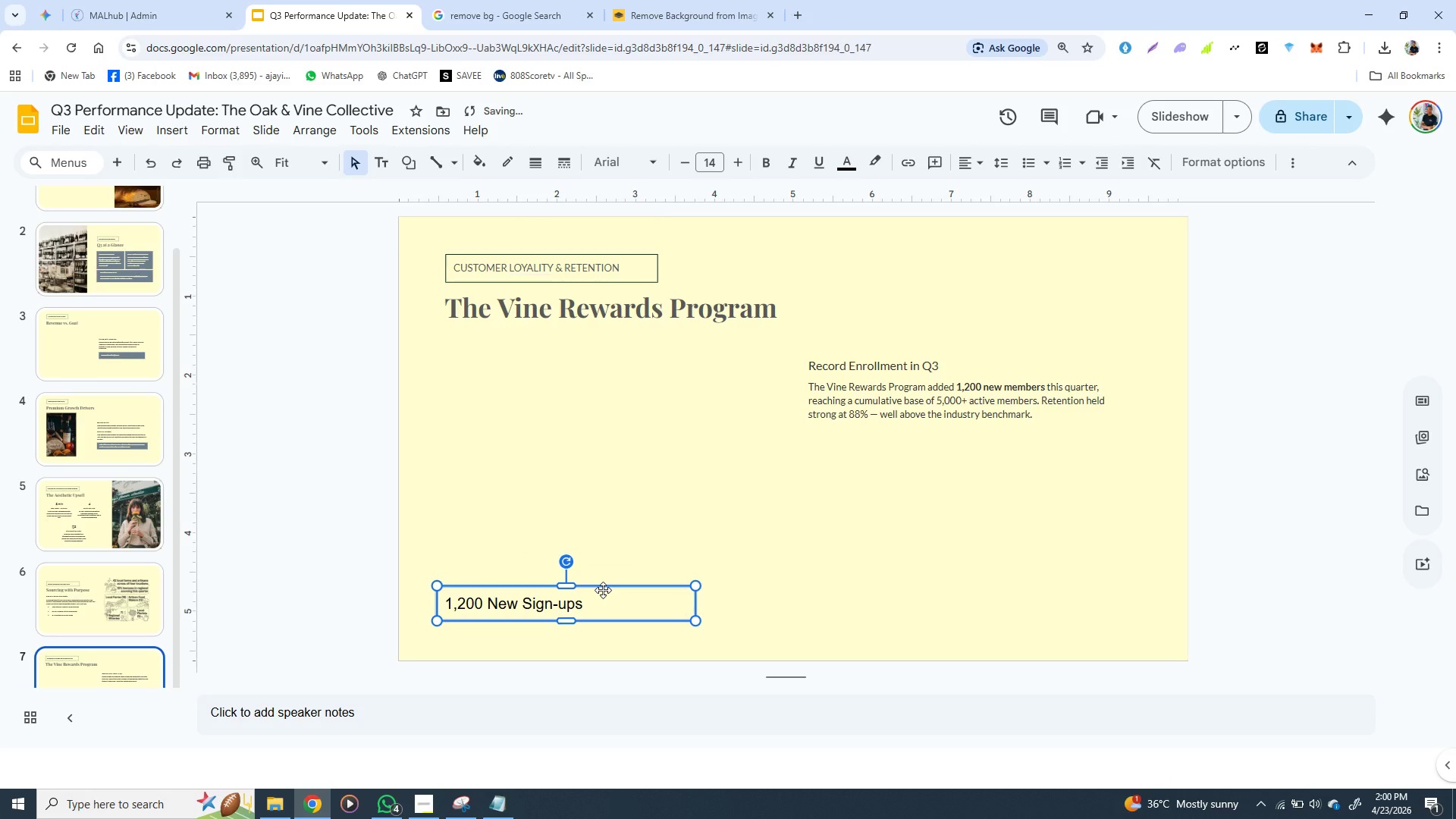 
left_click_drag(start_coordinate=[603, 590], to_coordinate=[603, 596])
 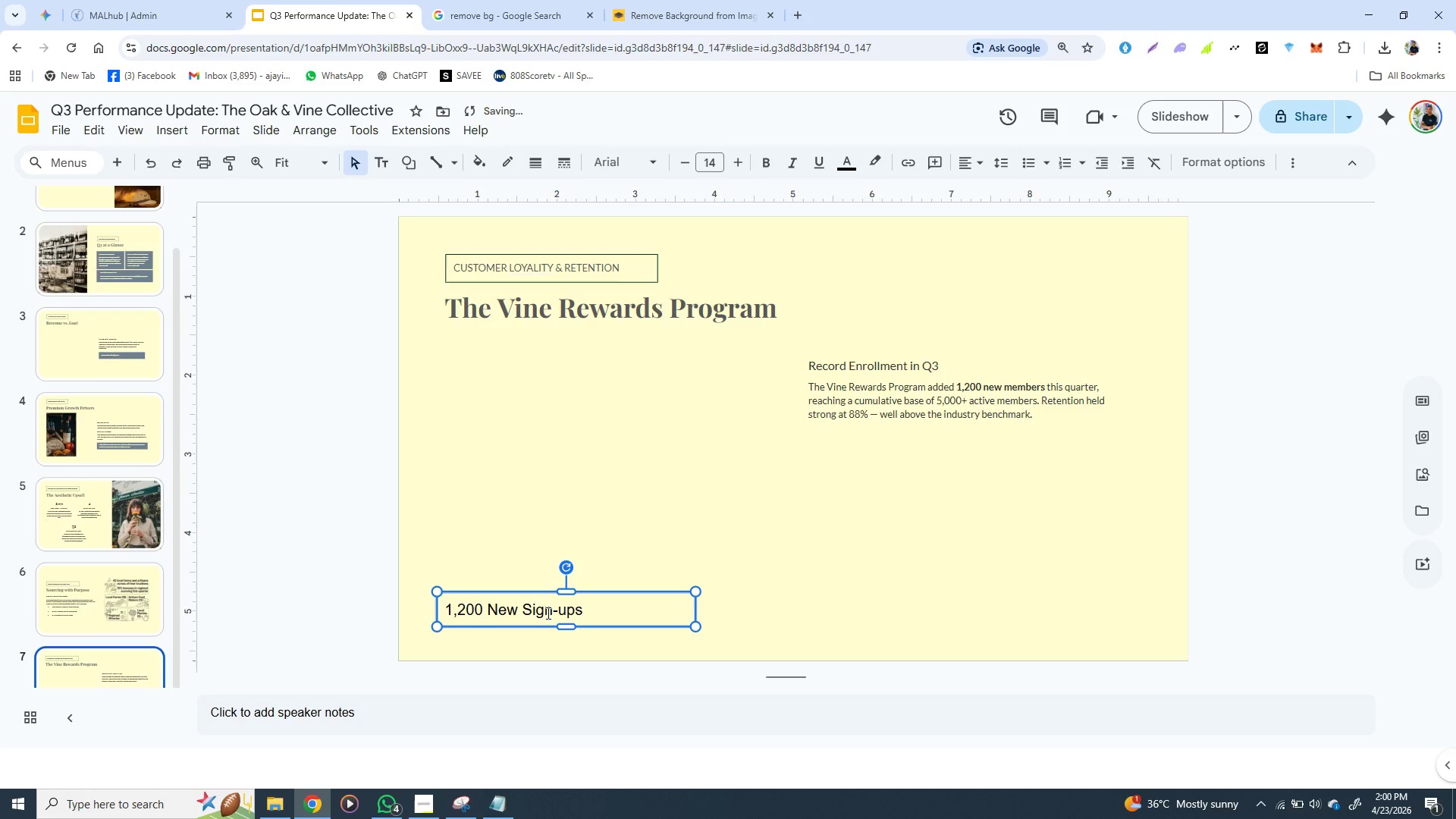 
double_click([547, 613])
 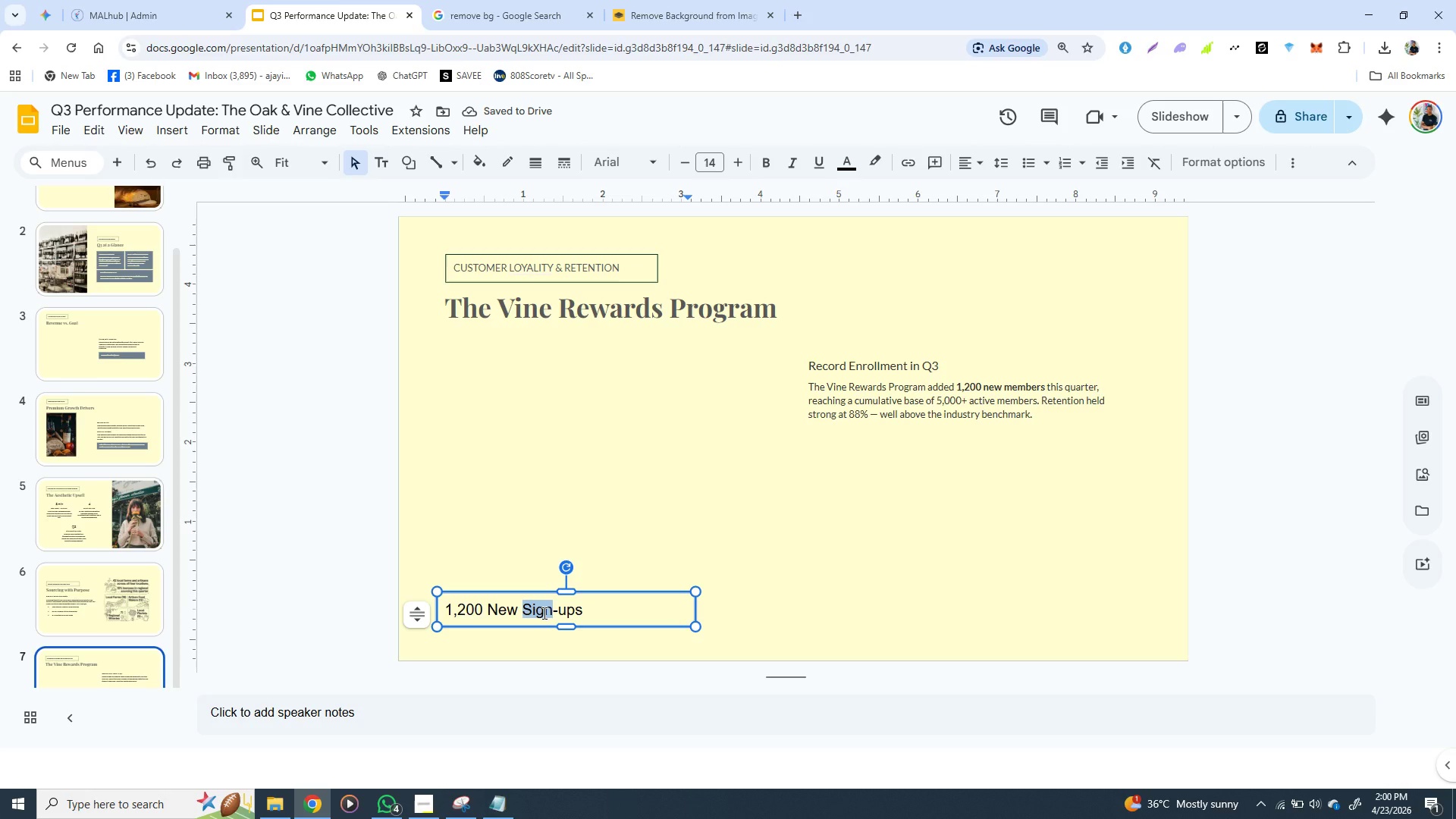 
double_click([543, 613])
 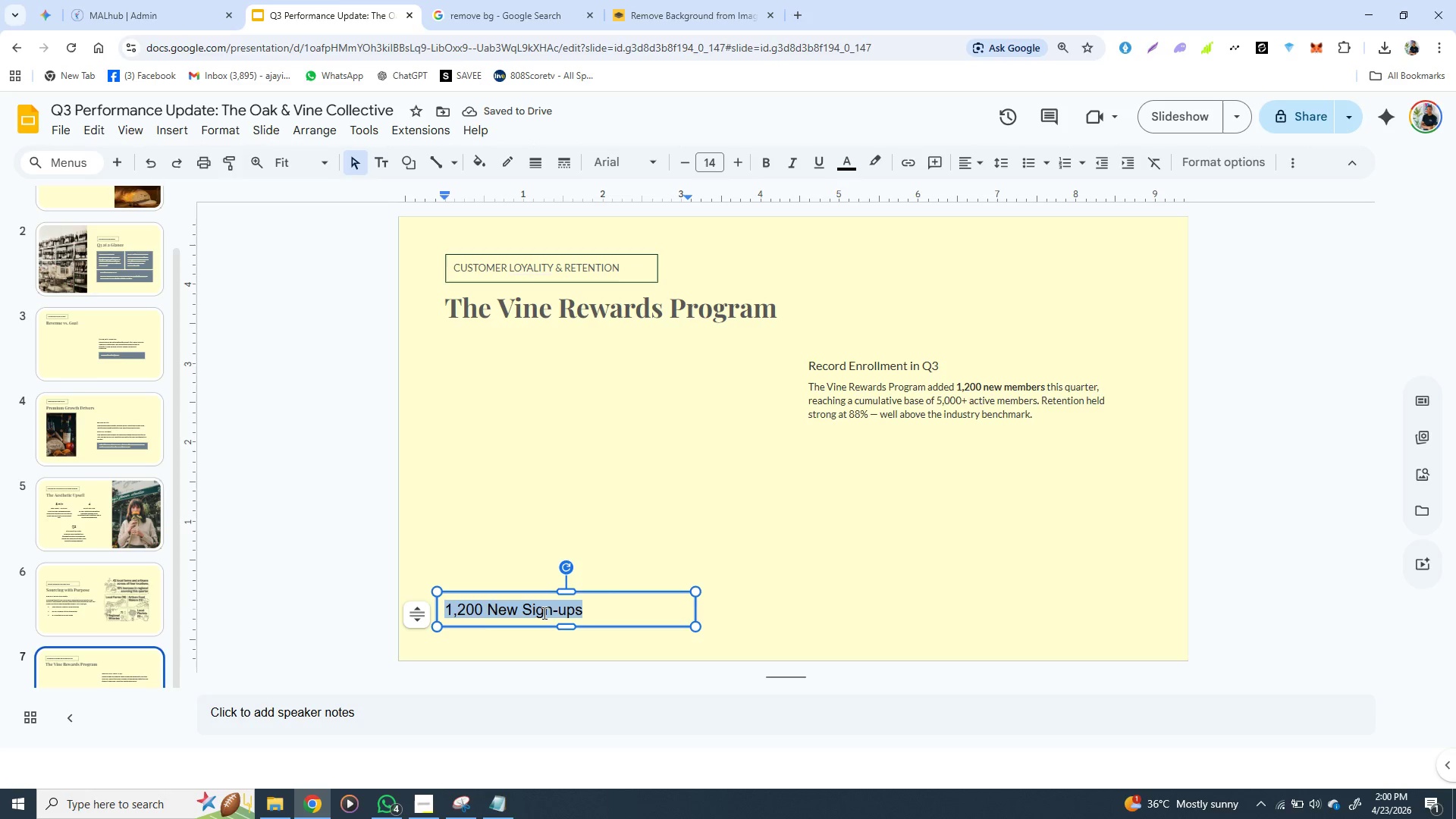 
triple_click([543, 613])
 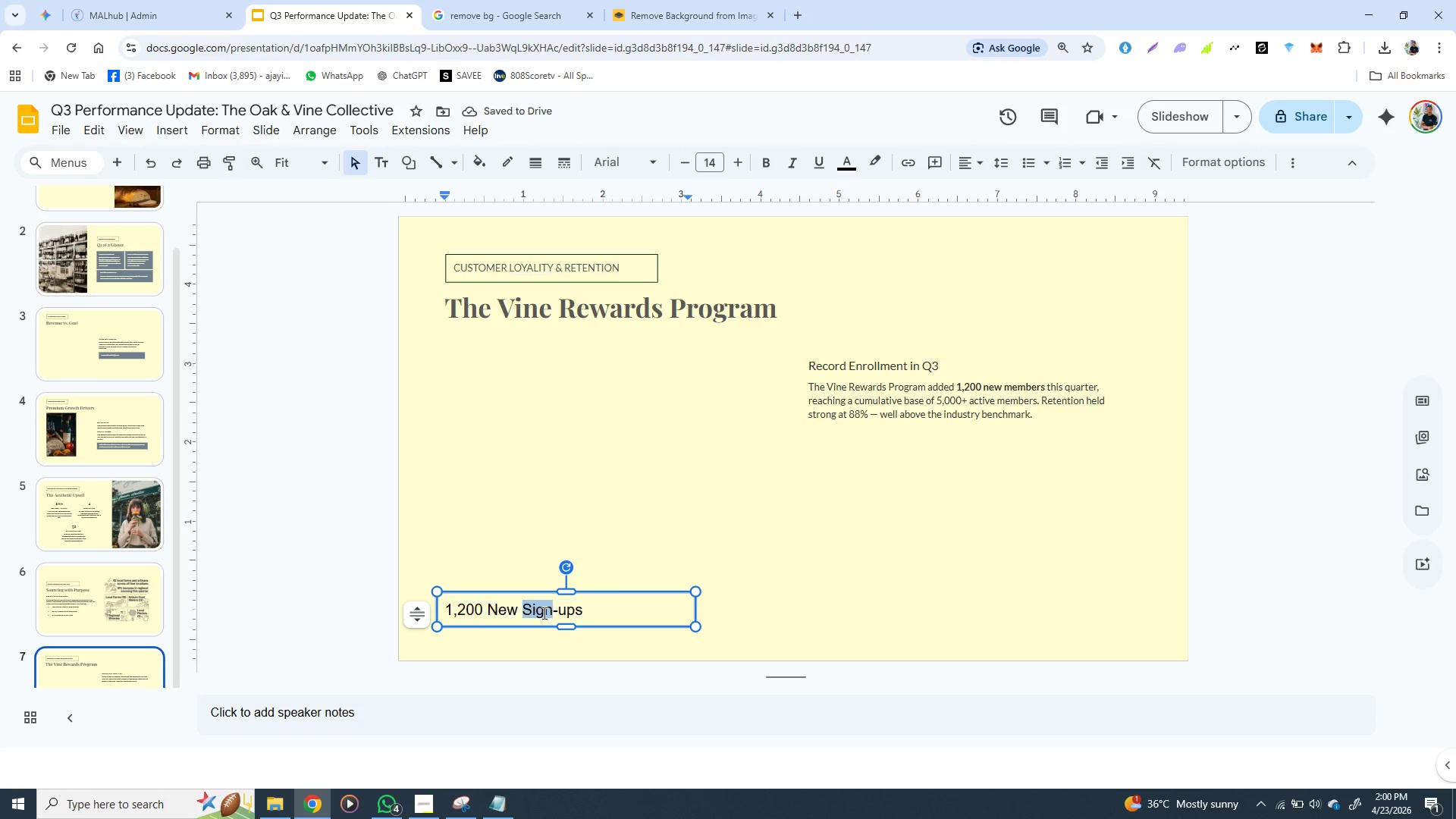 
triple_click([543, 613])
 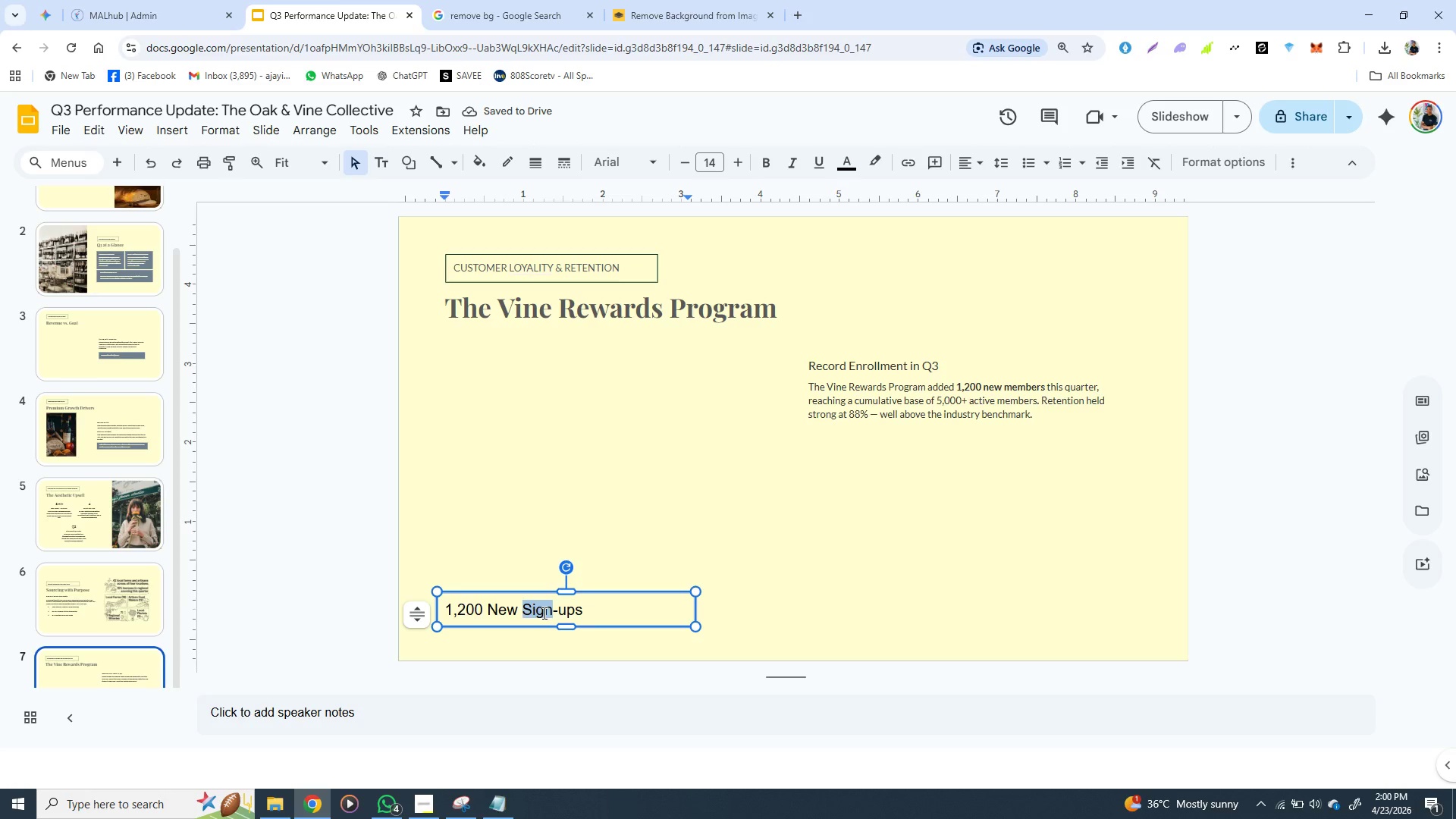 
triple_click([543, 613])
 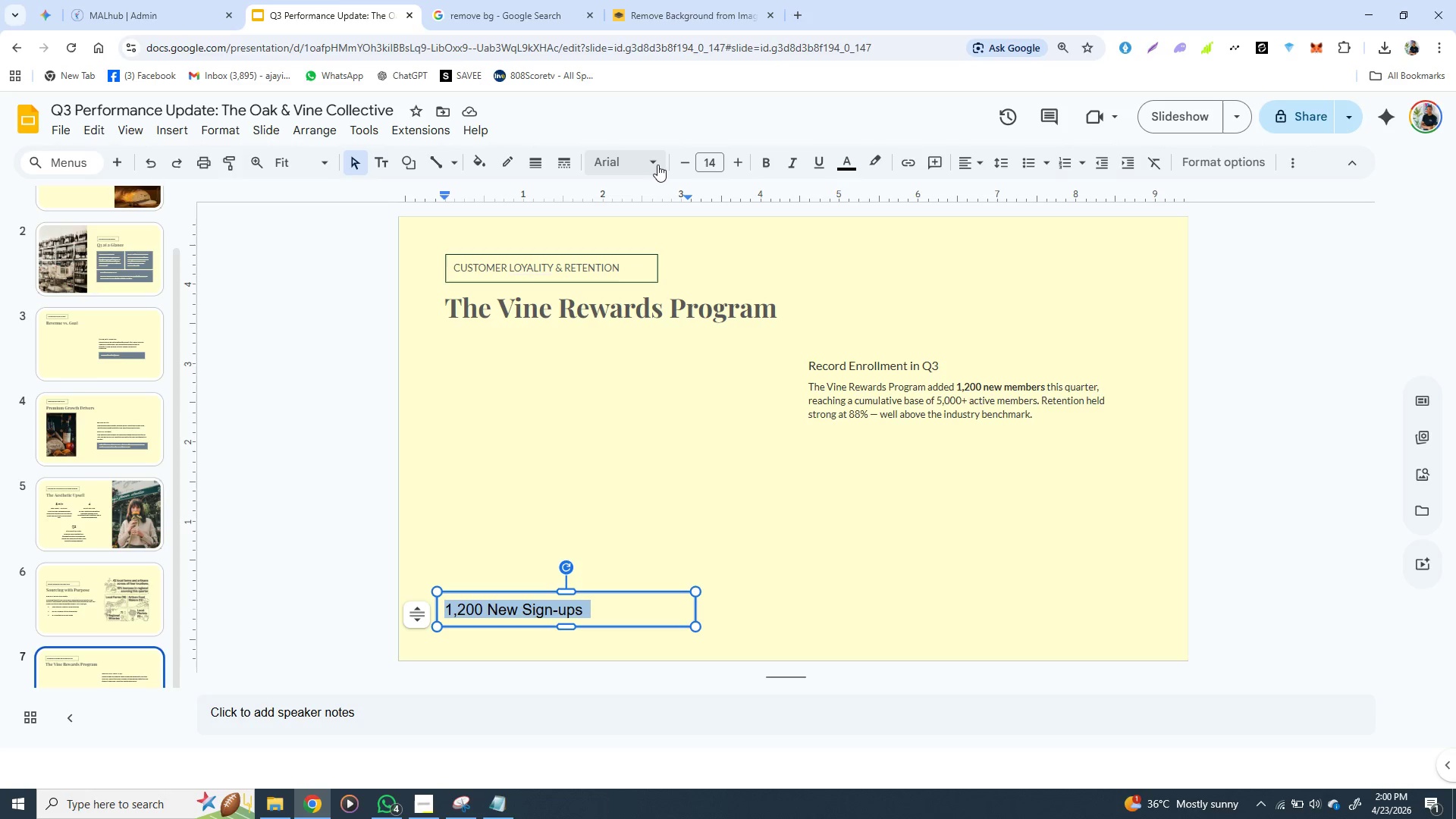 
left_click([656, 164])
 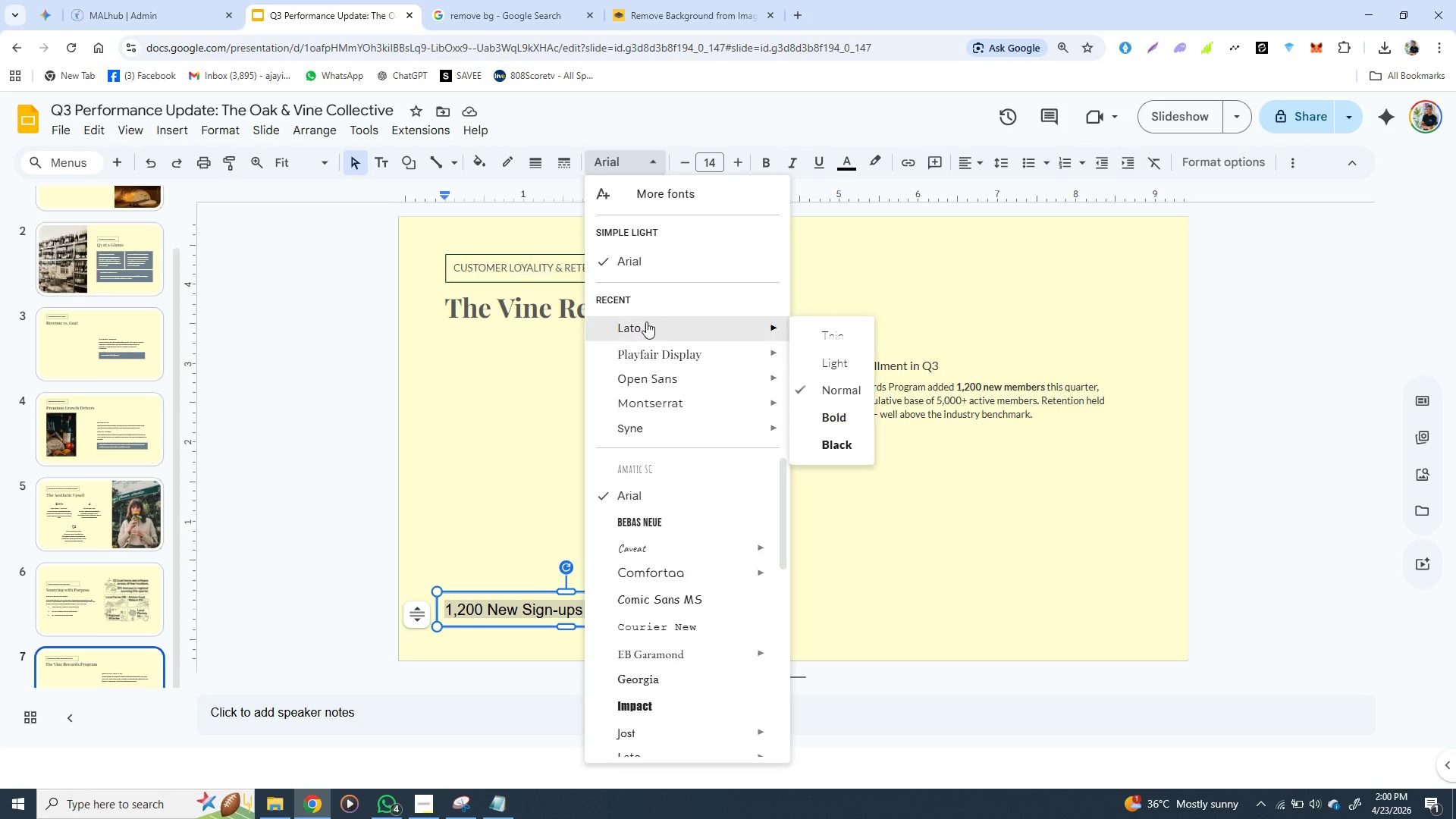 
left_click([654, 334])
 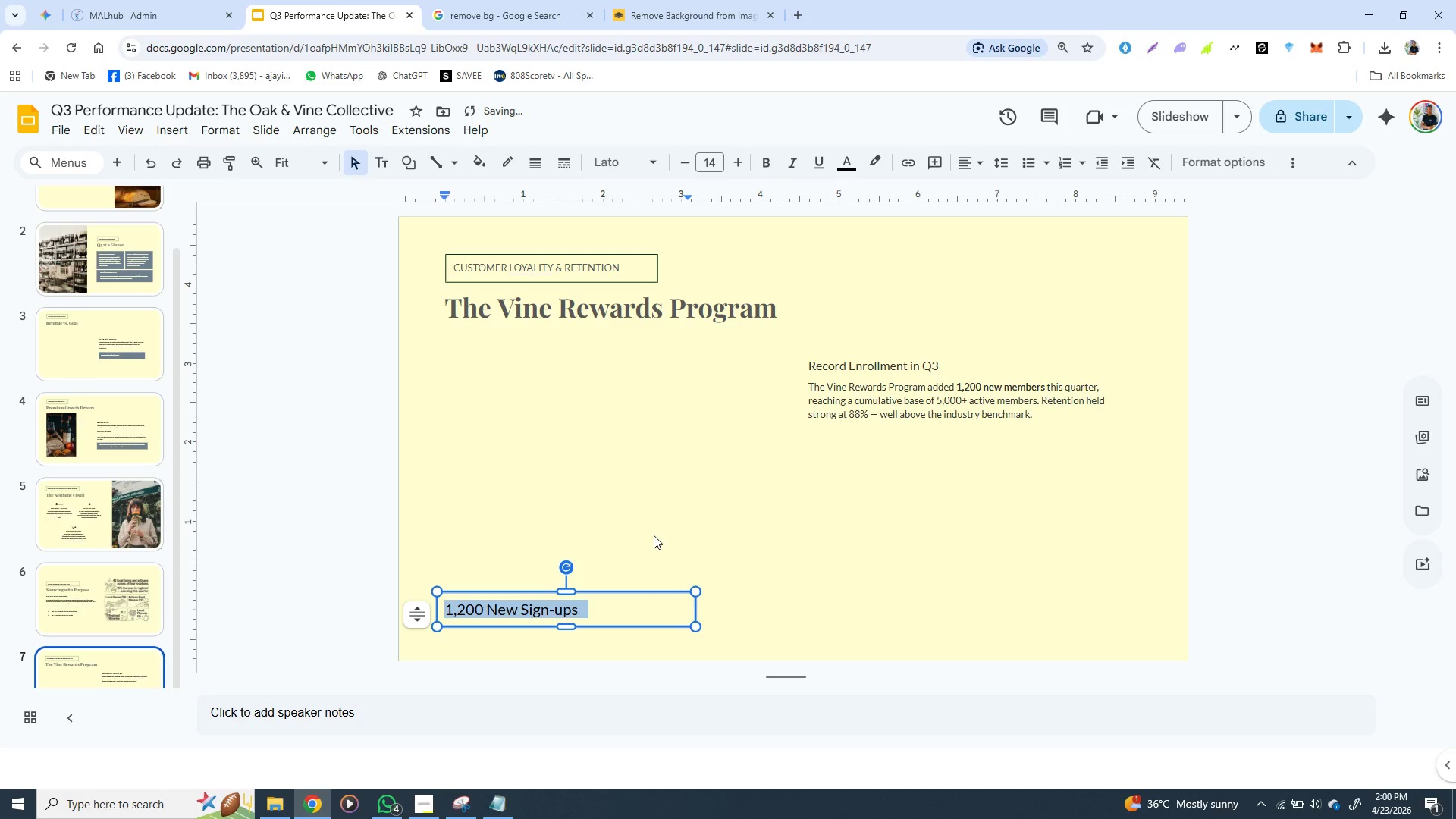 
left_click([670, 541])
 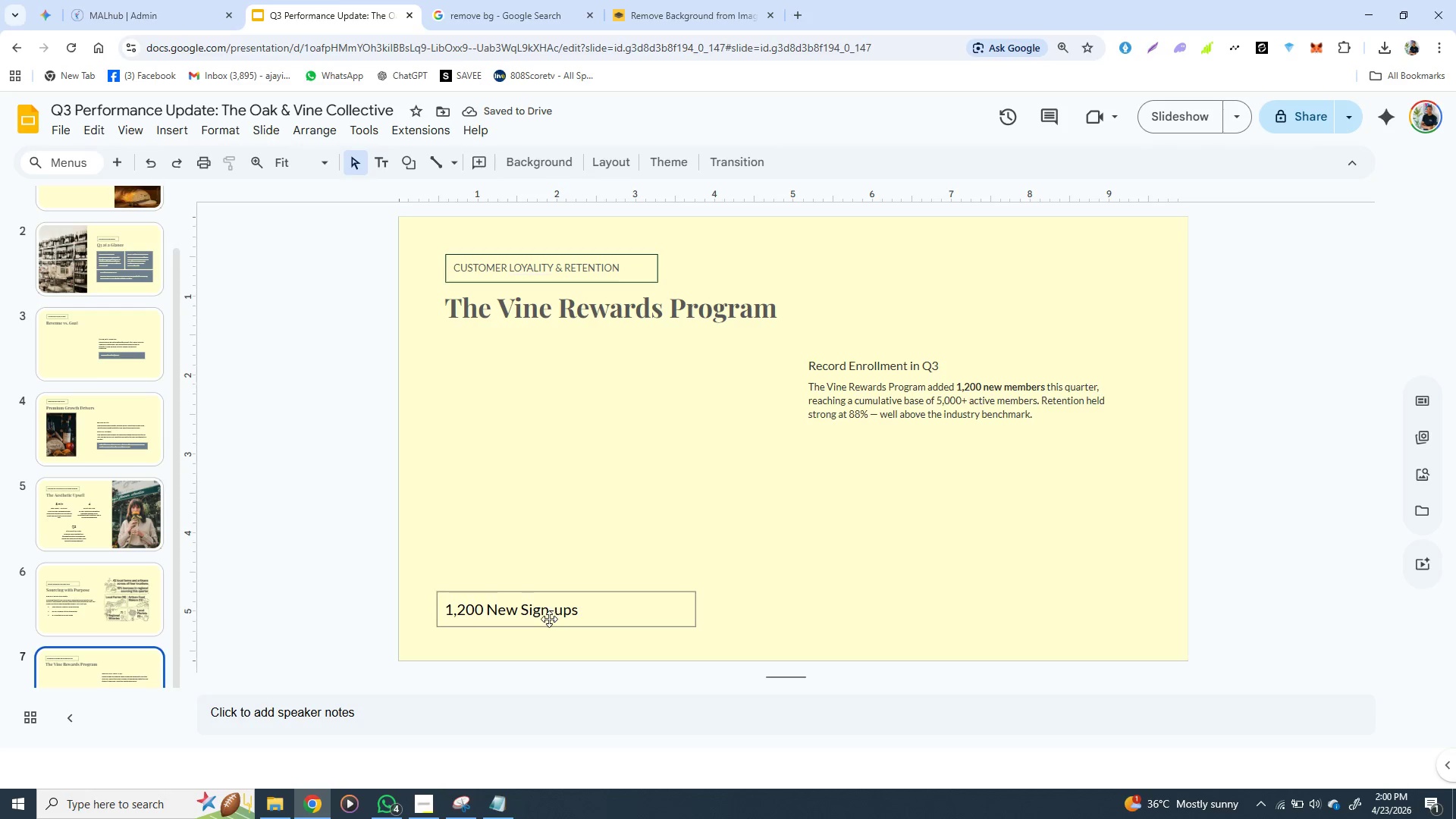 
double_click([549, 619])
 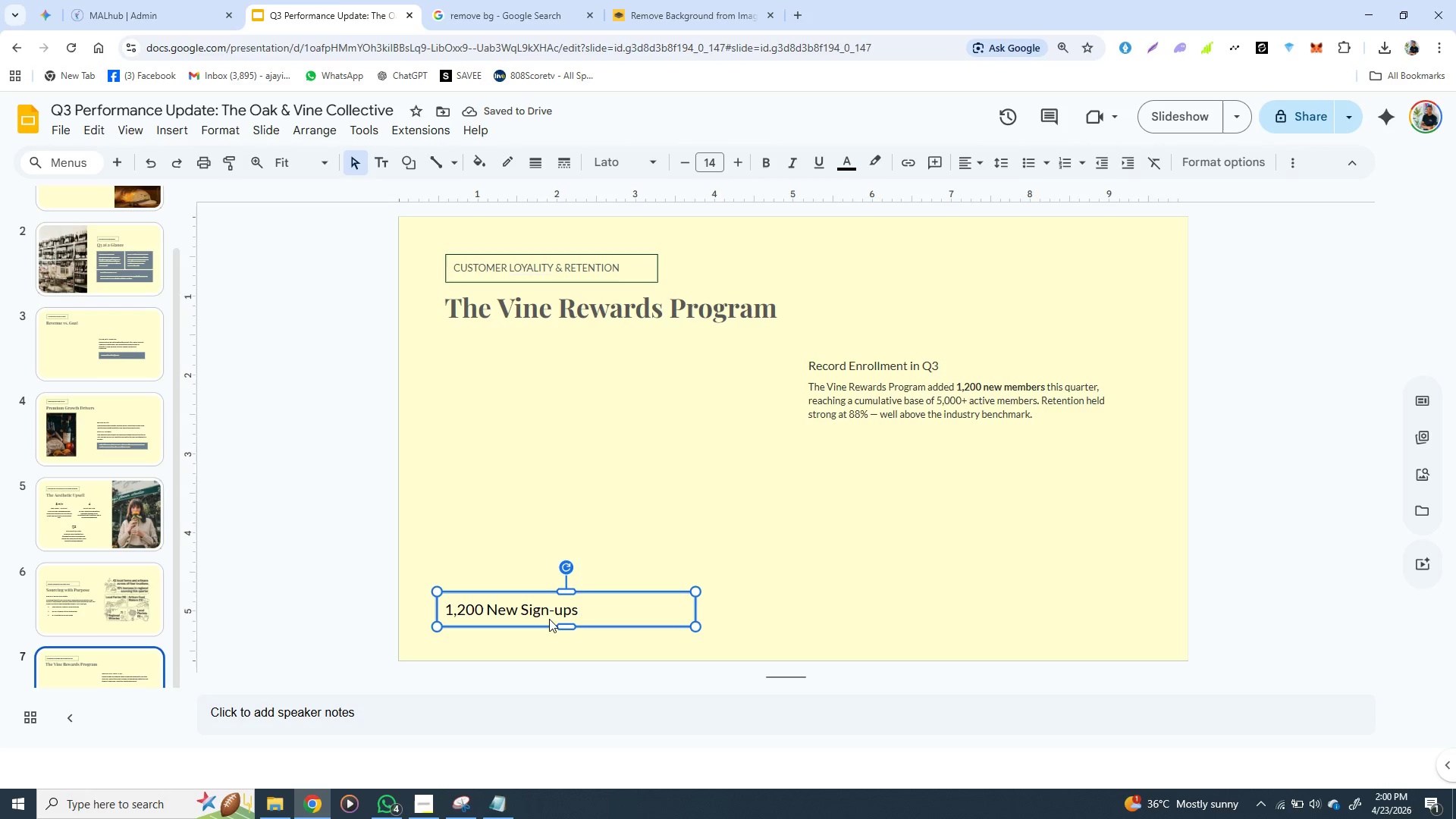 
triple_click([549, 619])
 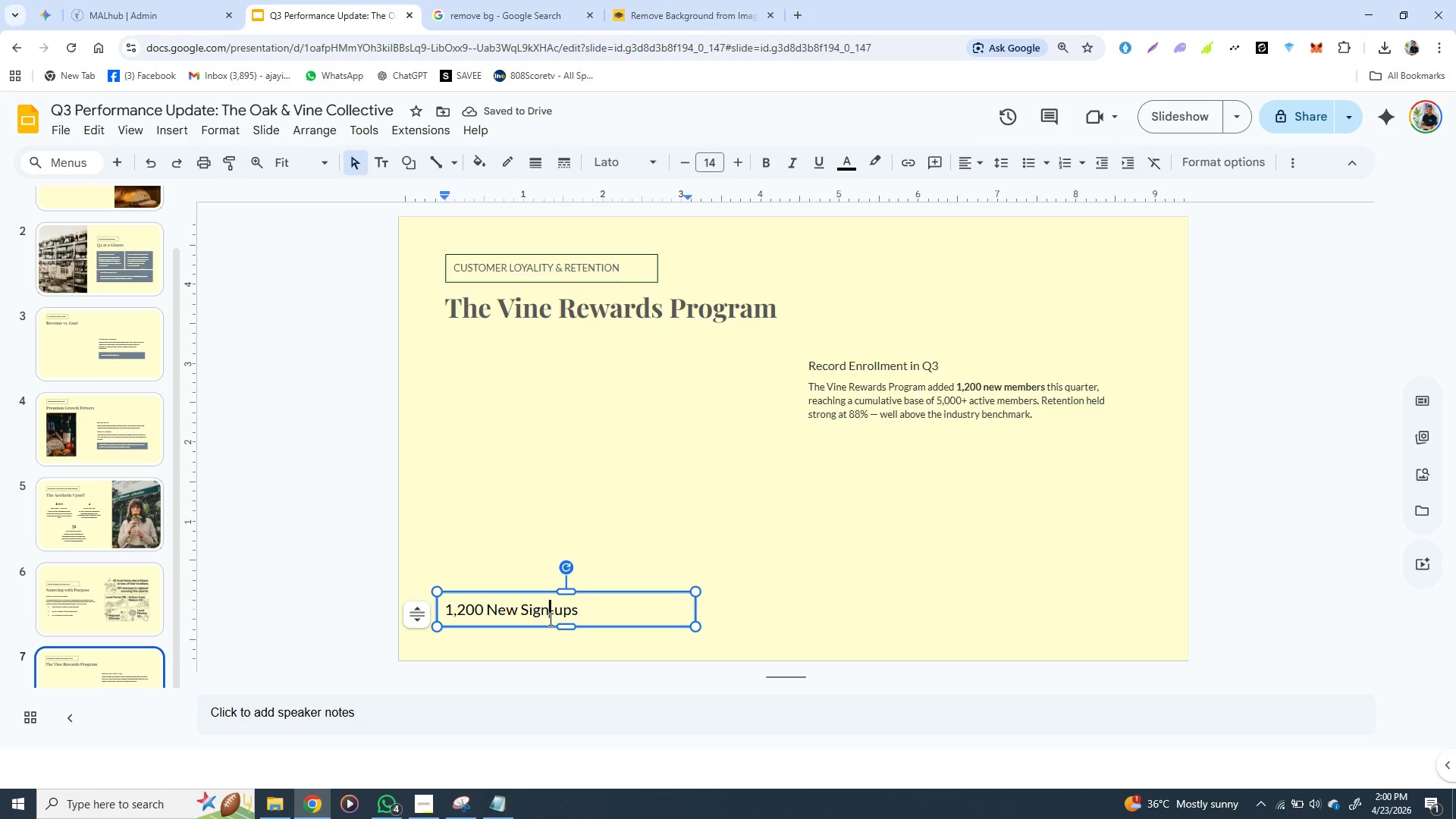 
double_click([549, 619])
 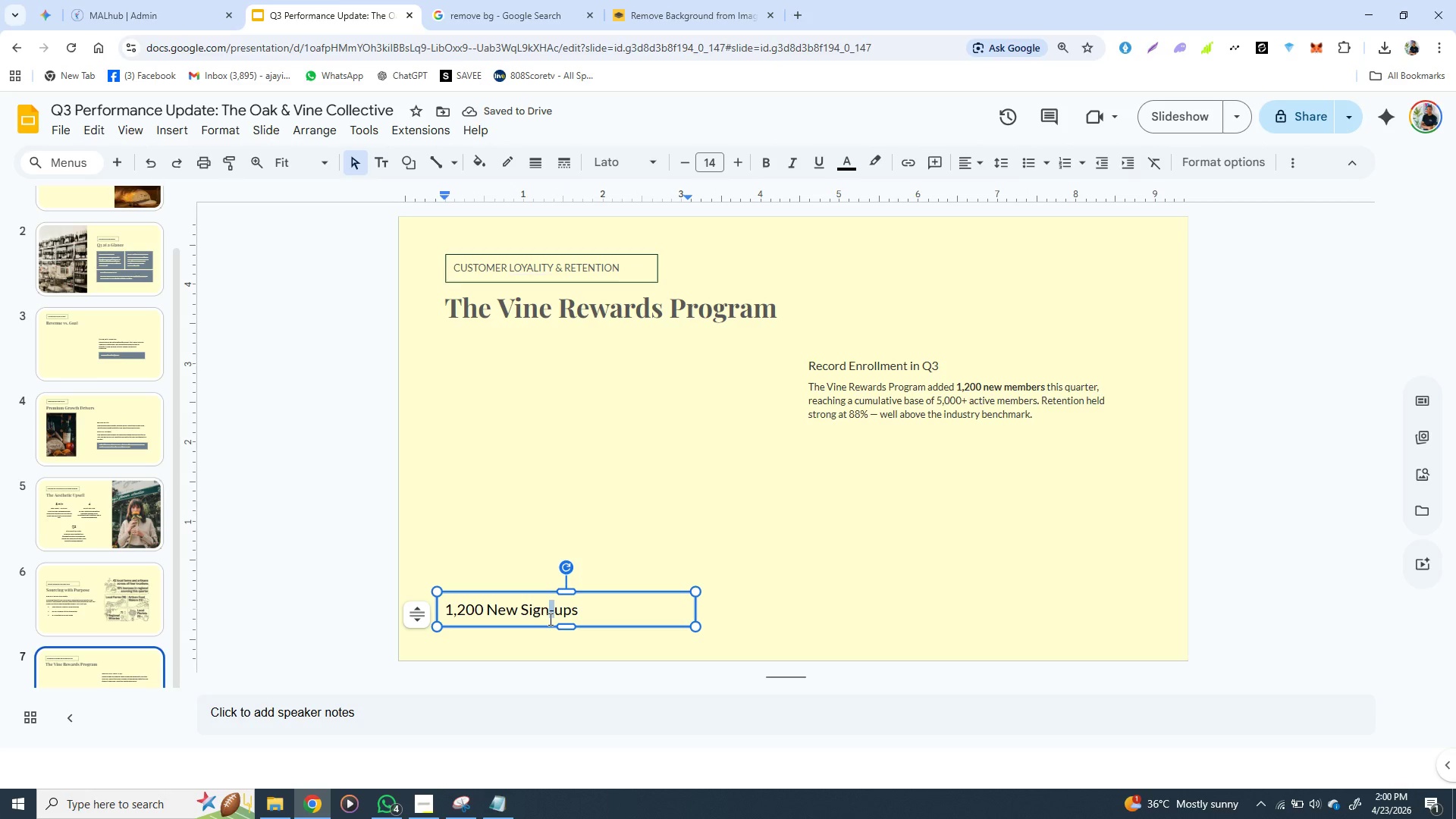 
triple_click([549, 619])
 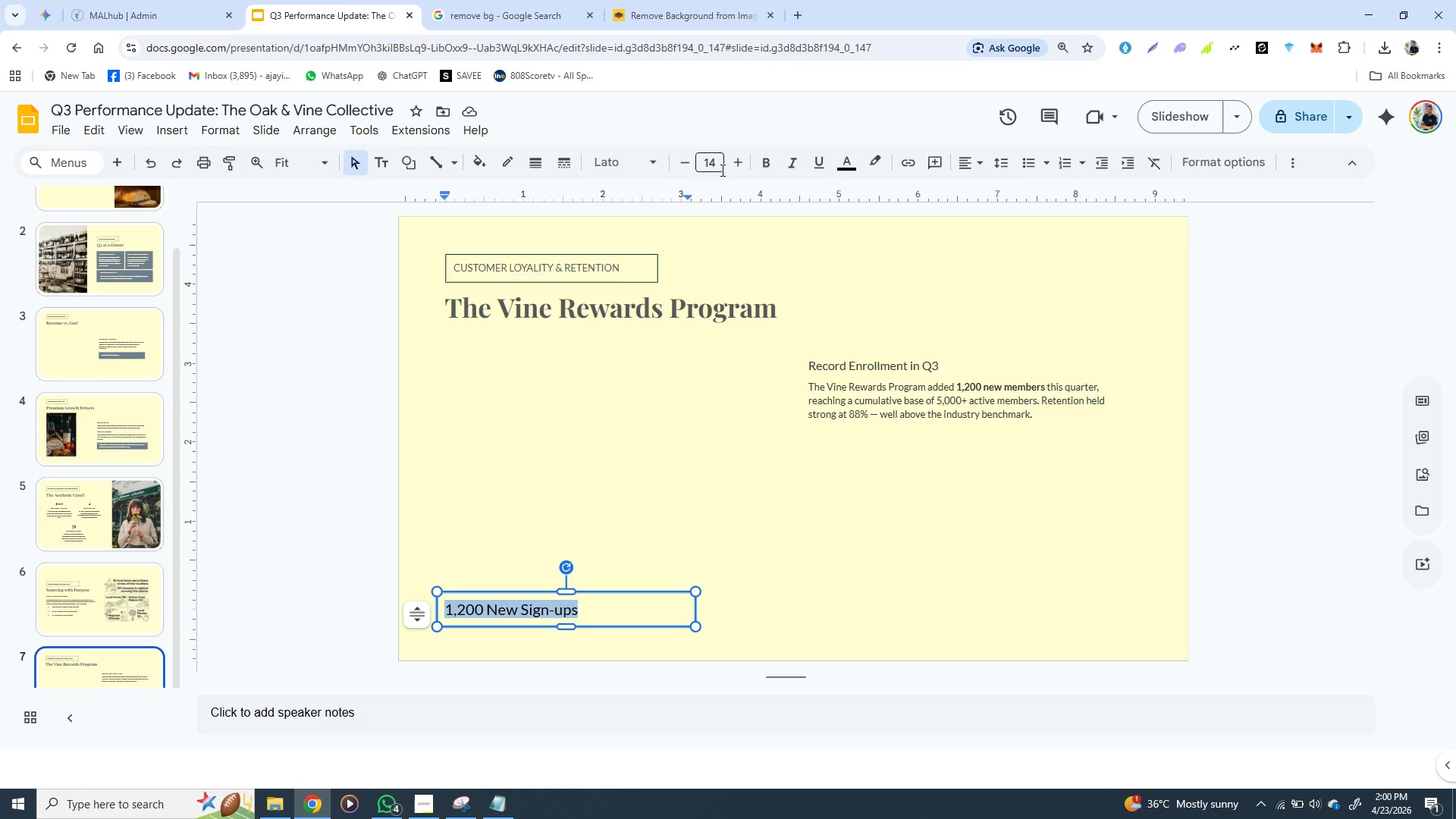 
left_click([721, 168])
 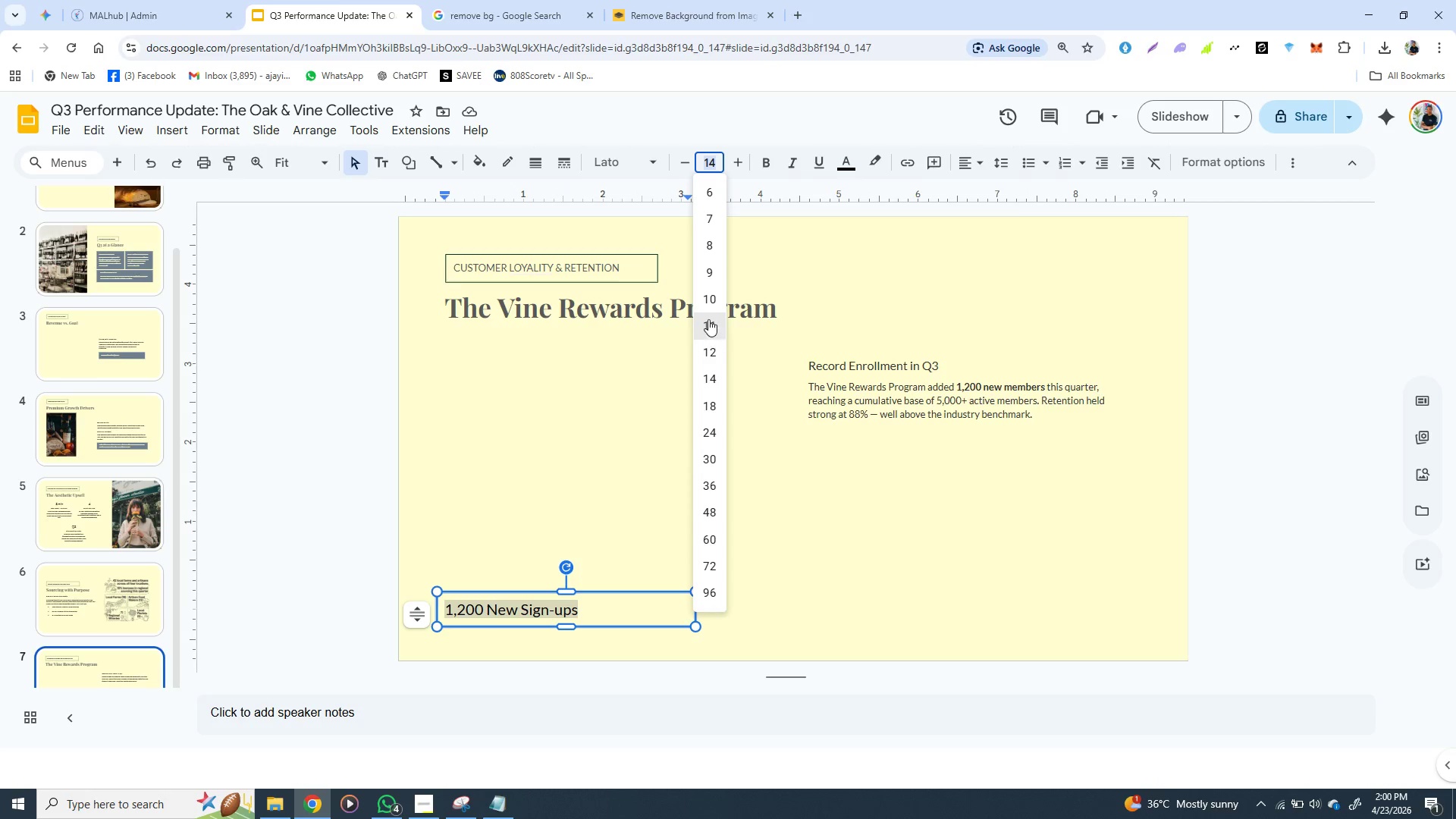 
left_click([708, 317])
 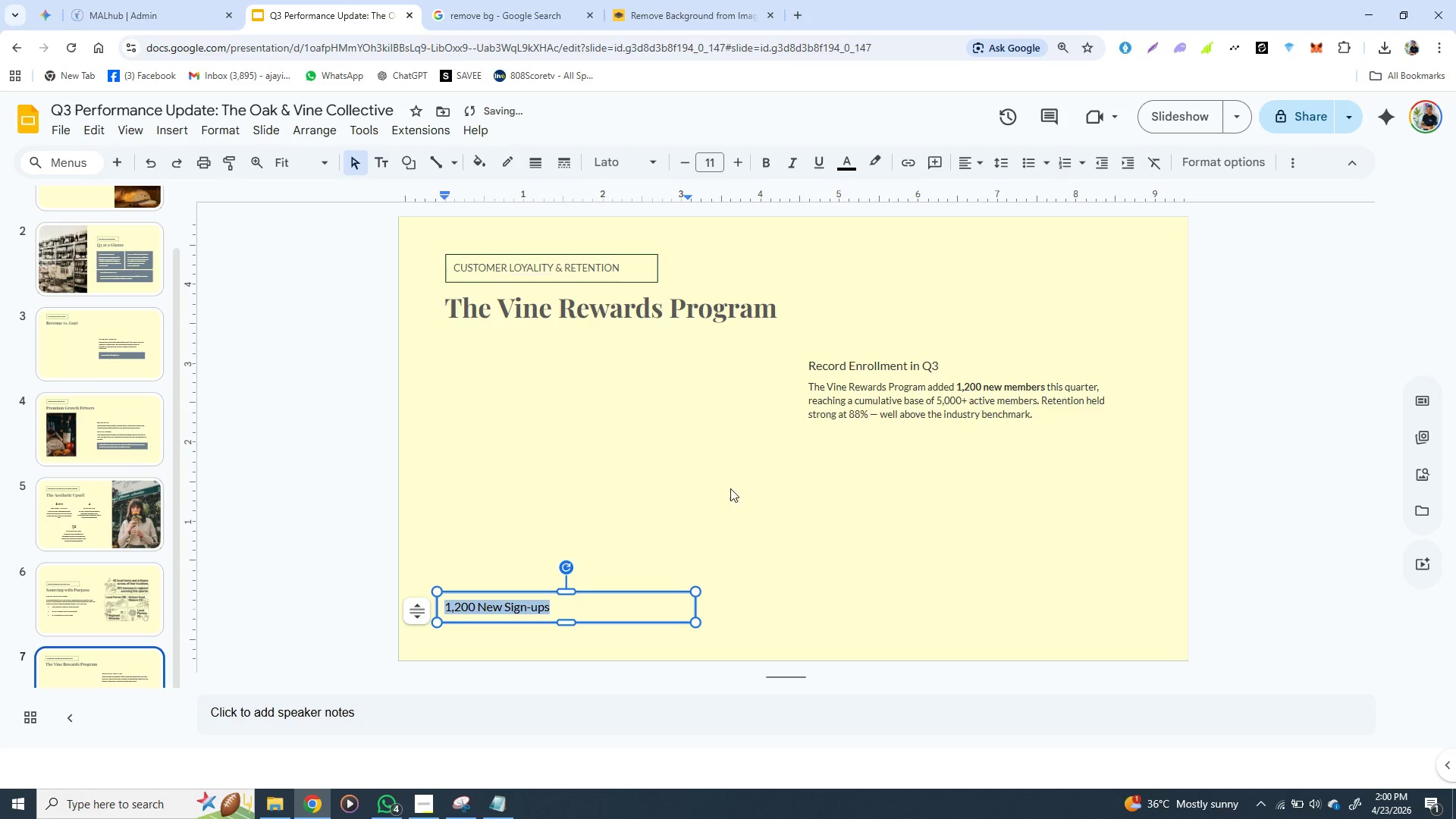 
left_click([740, 515])
 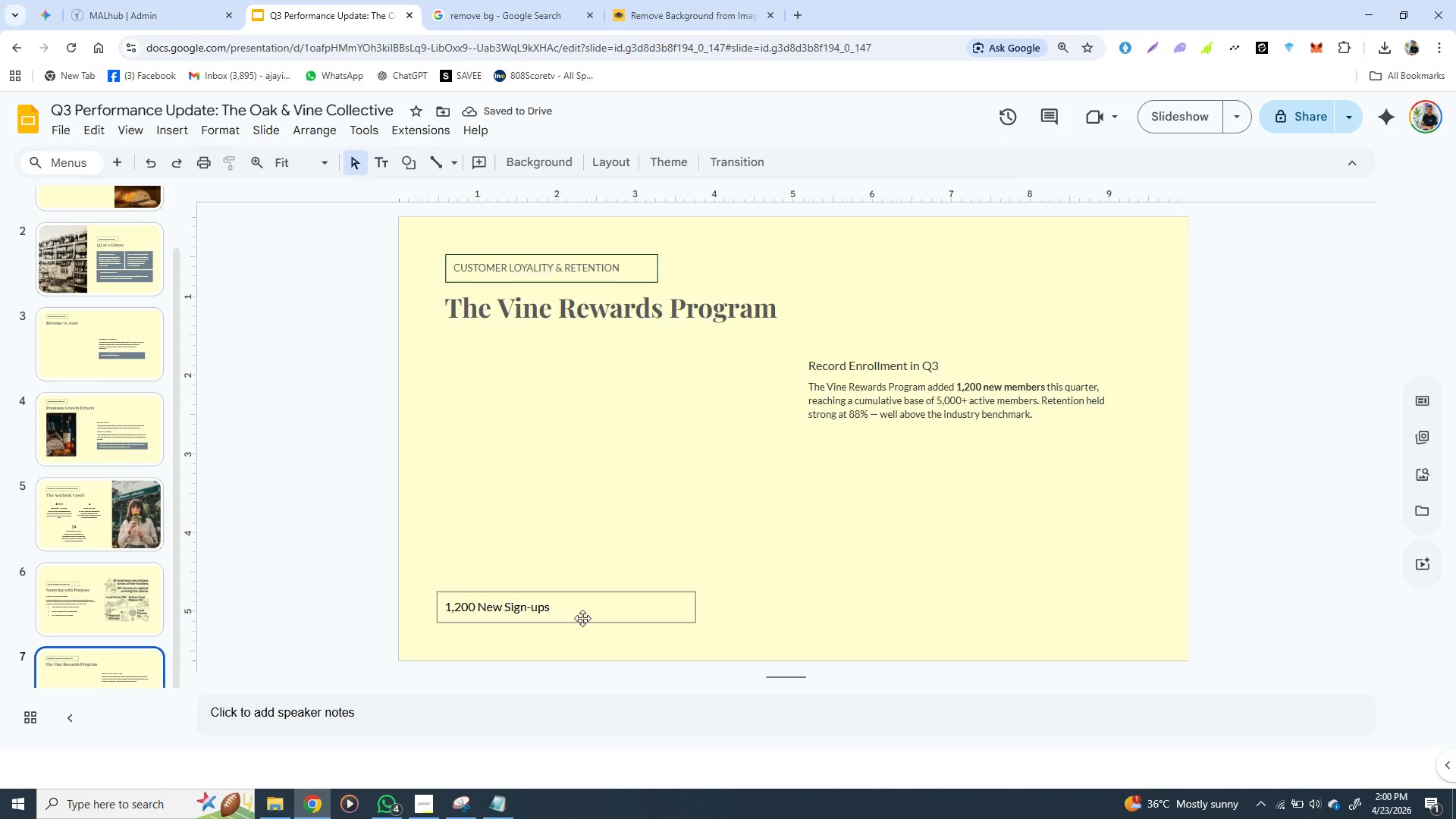 
left_click([599, 598])
 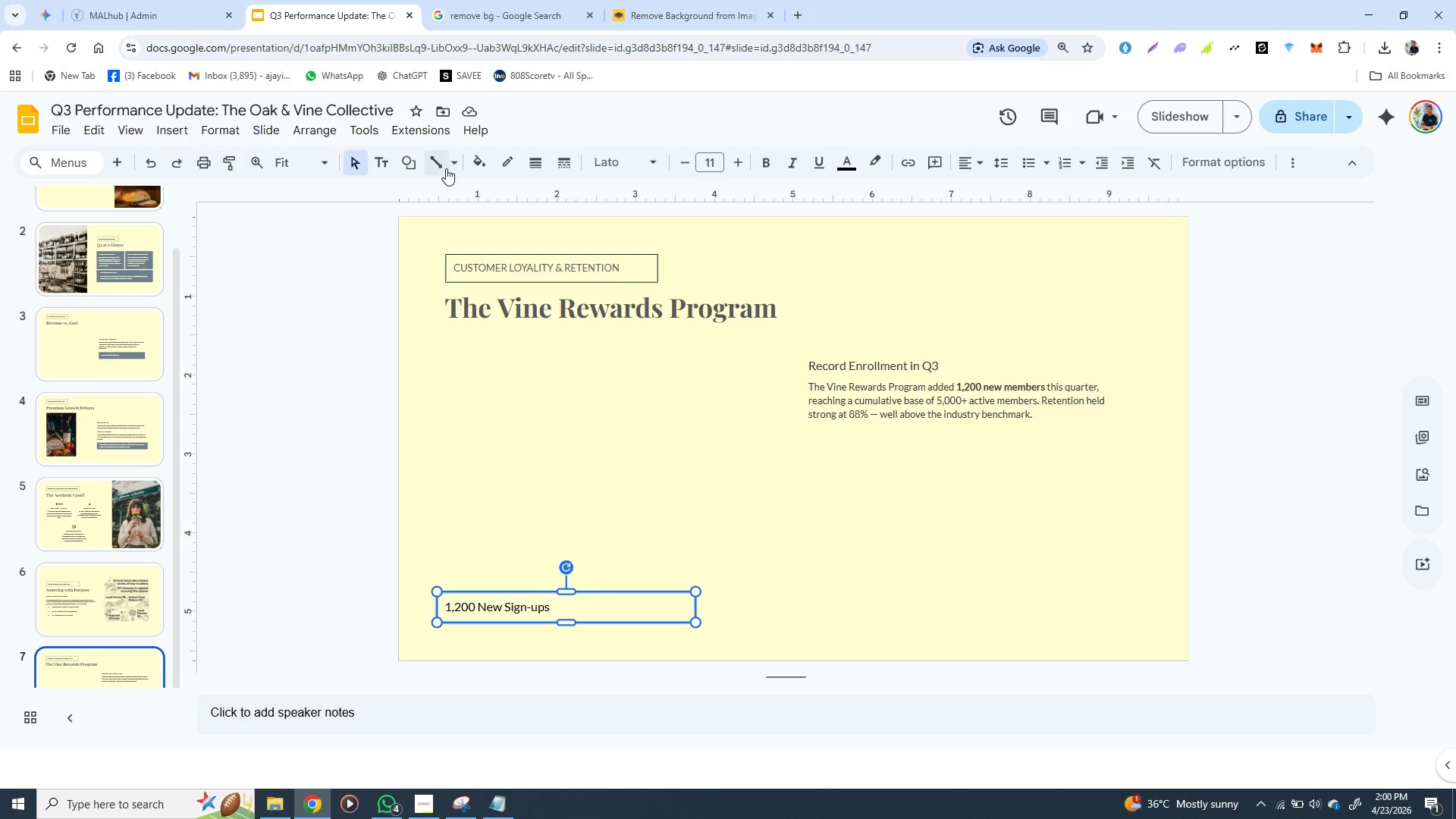 
left_click([451, 165])
 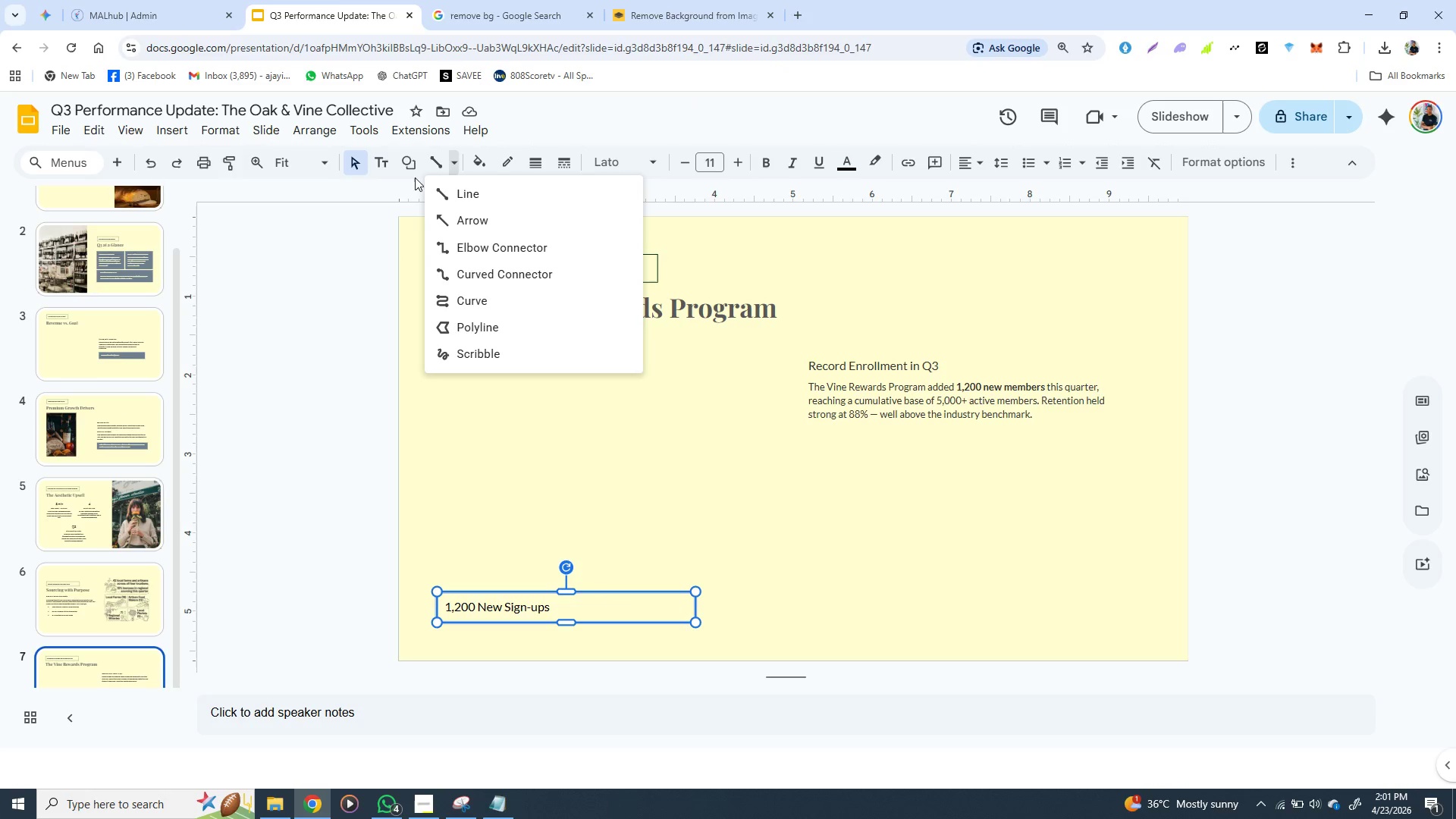 
wait(5.16)
 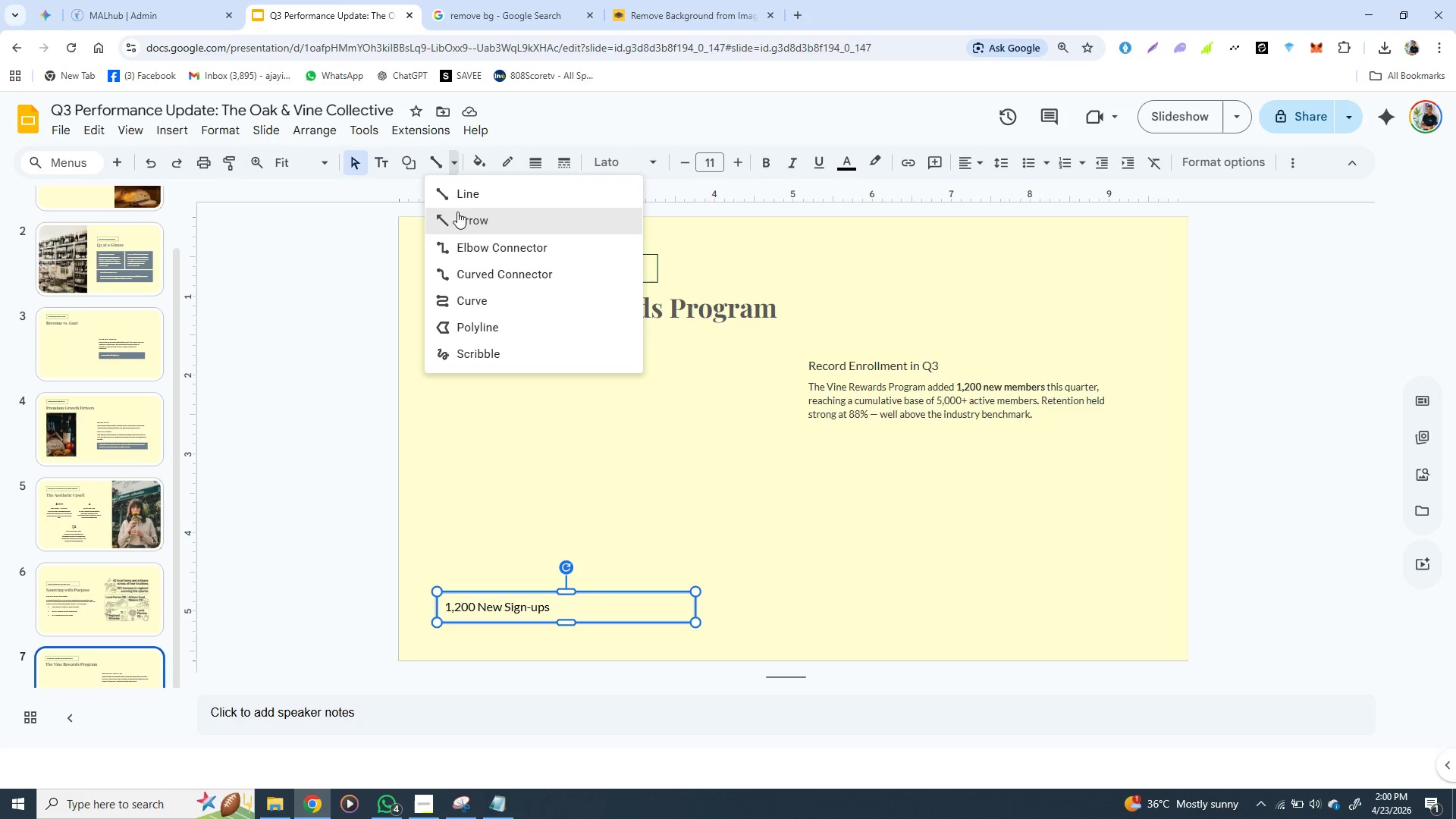 
left_click([499, 160])
 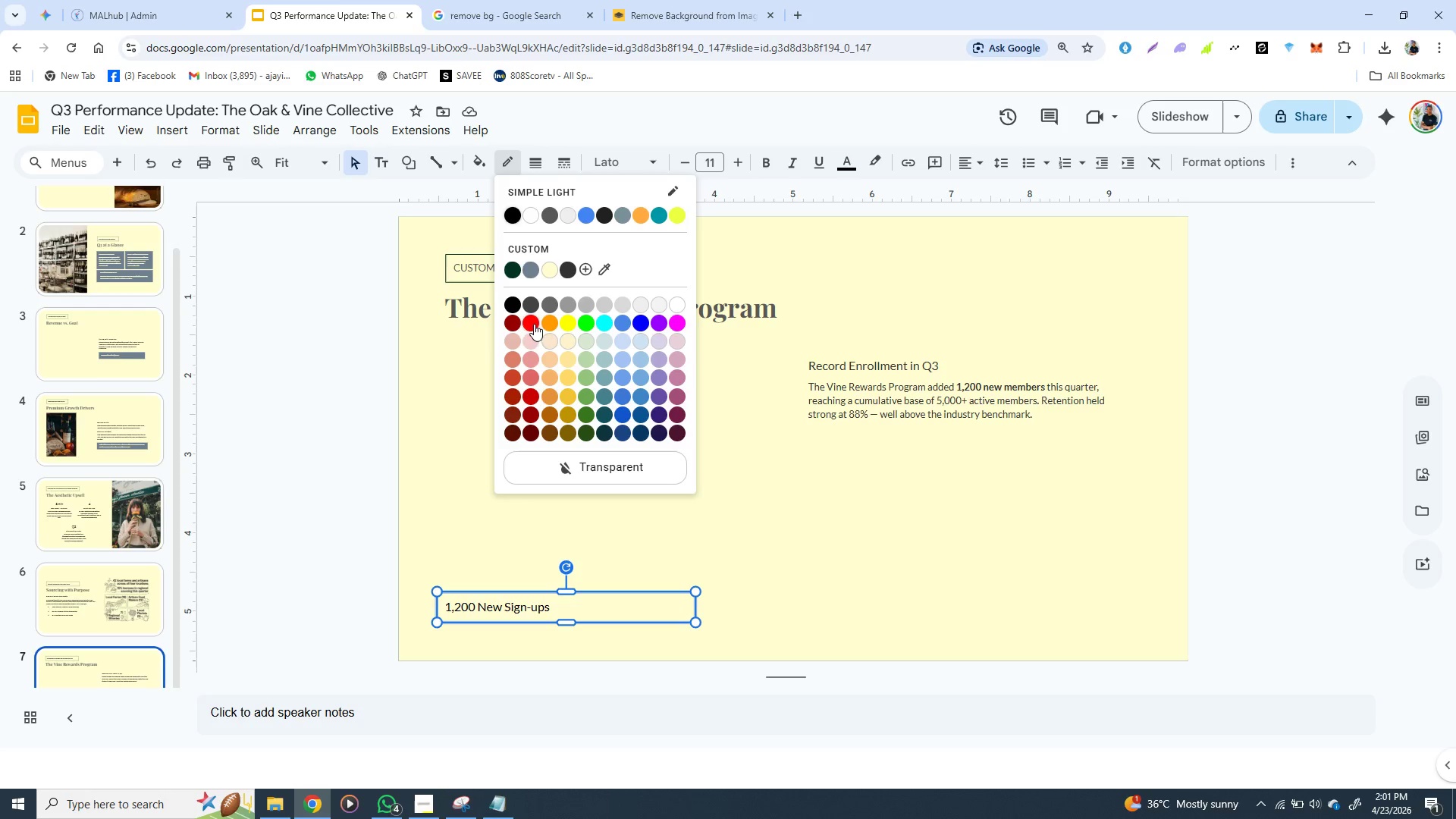 
wait(28.52)
 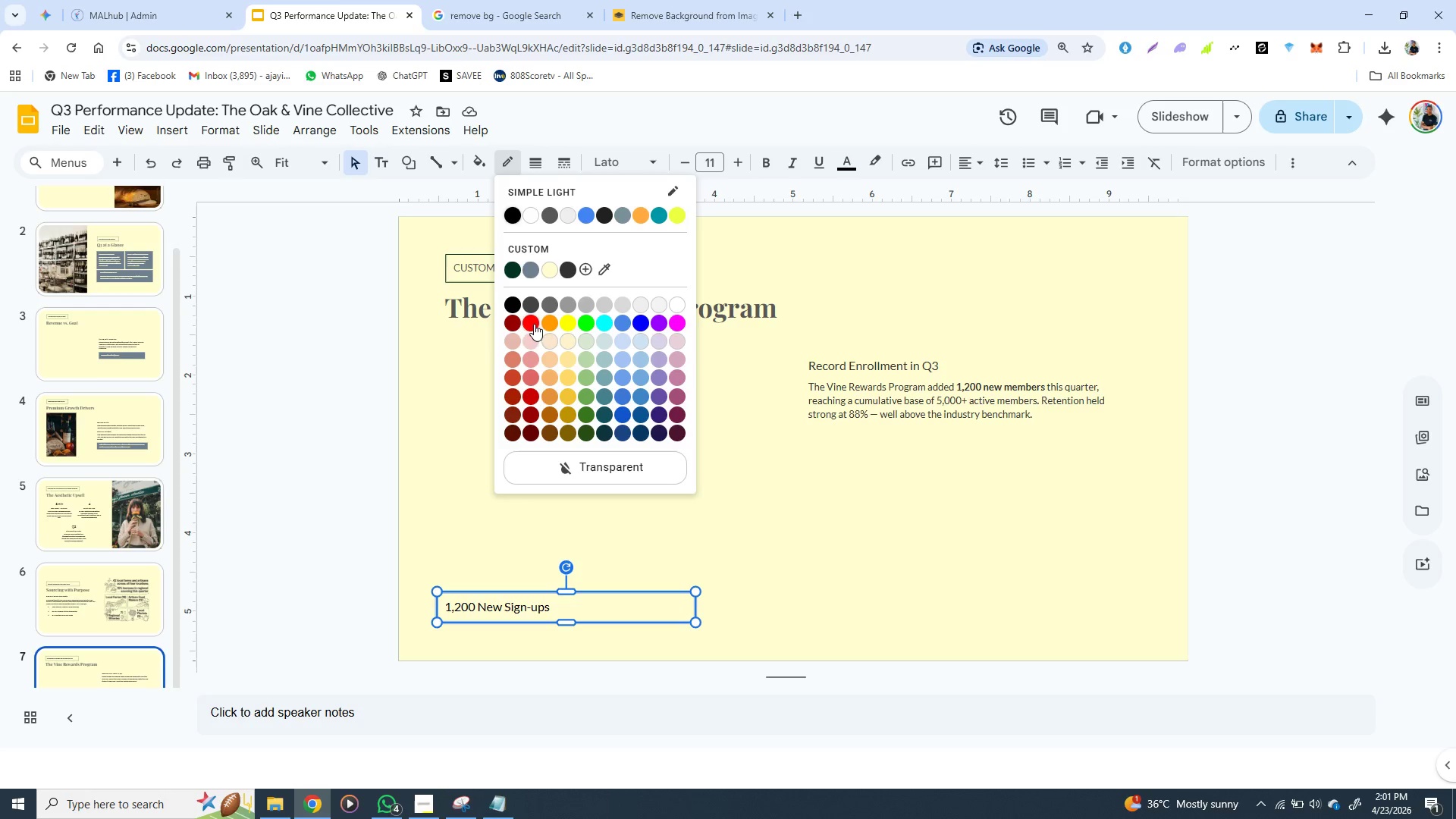 
left_click([531, 271])
 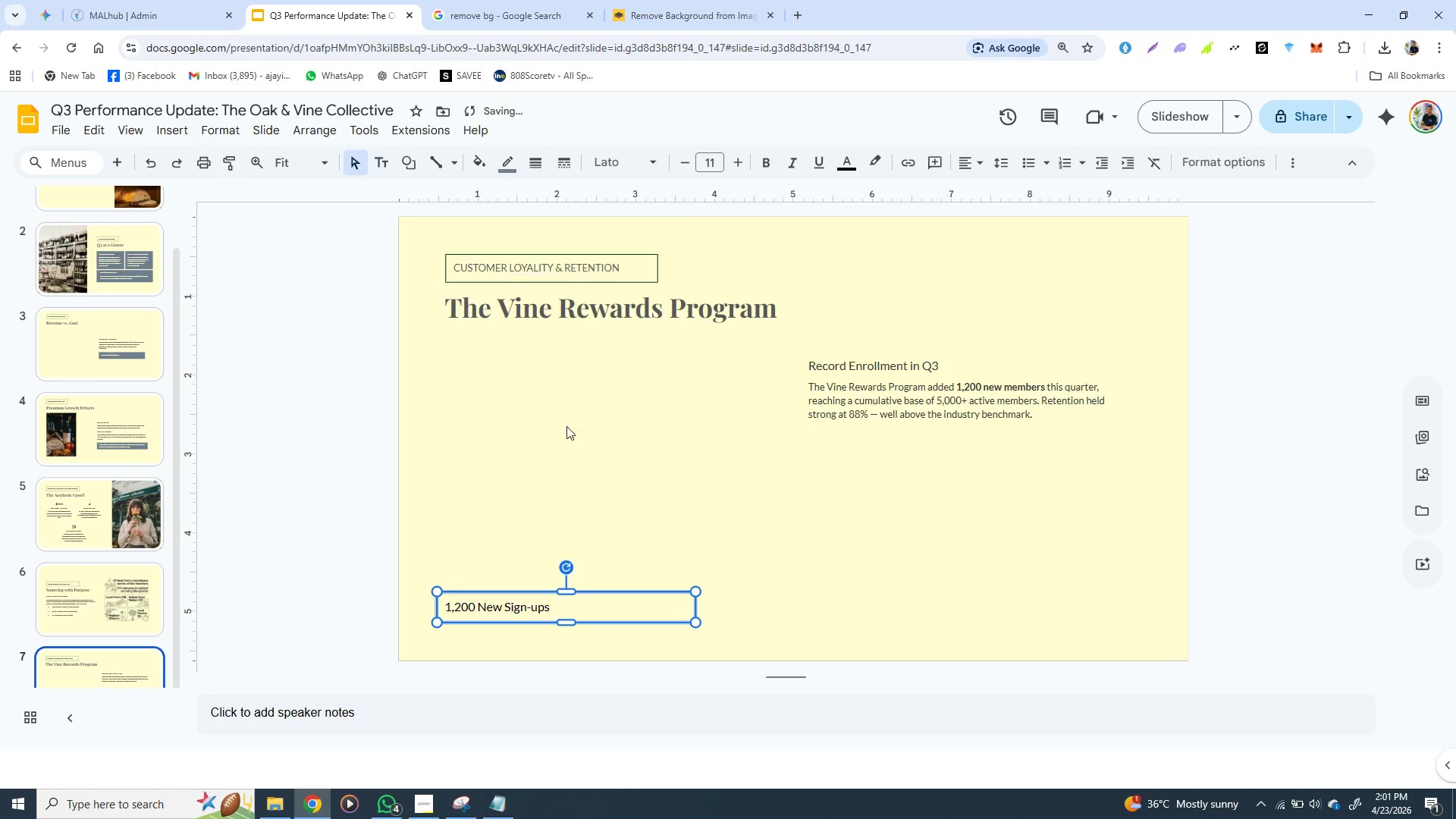 
left_click([573, 443])
 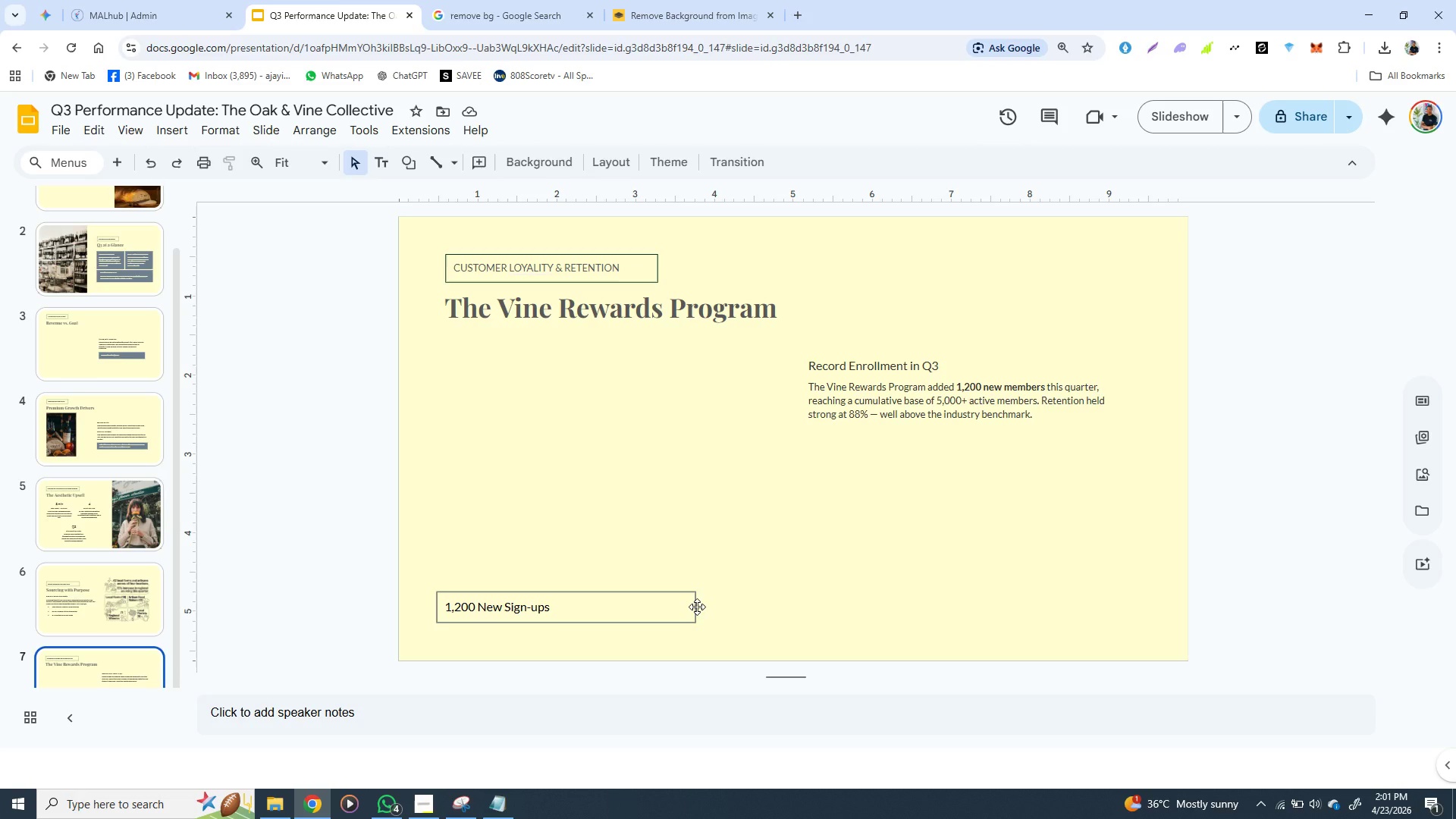 
wait(6.48)
 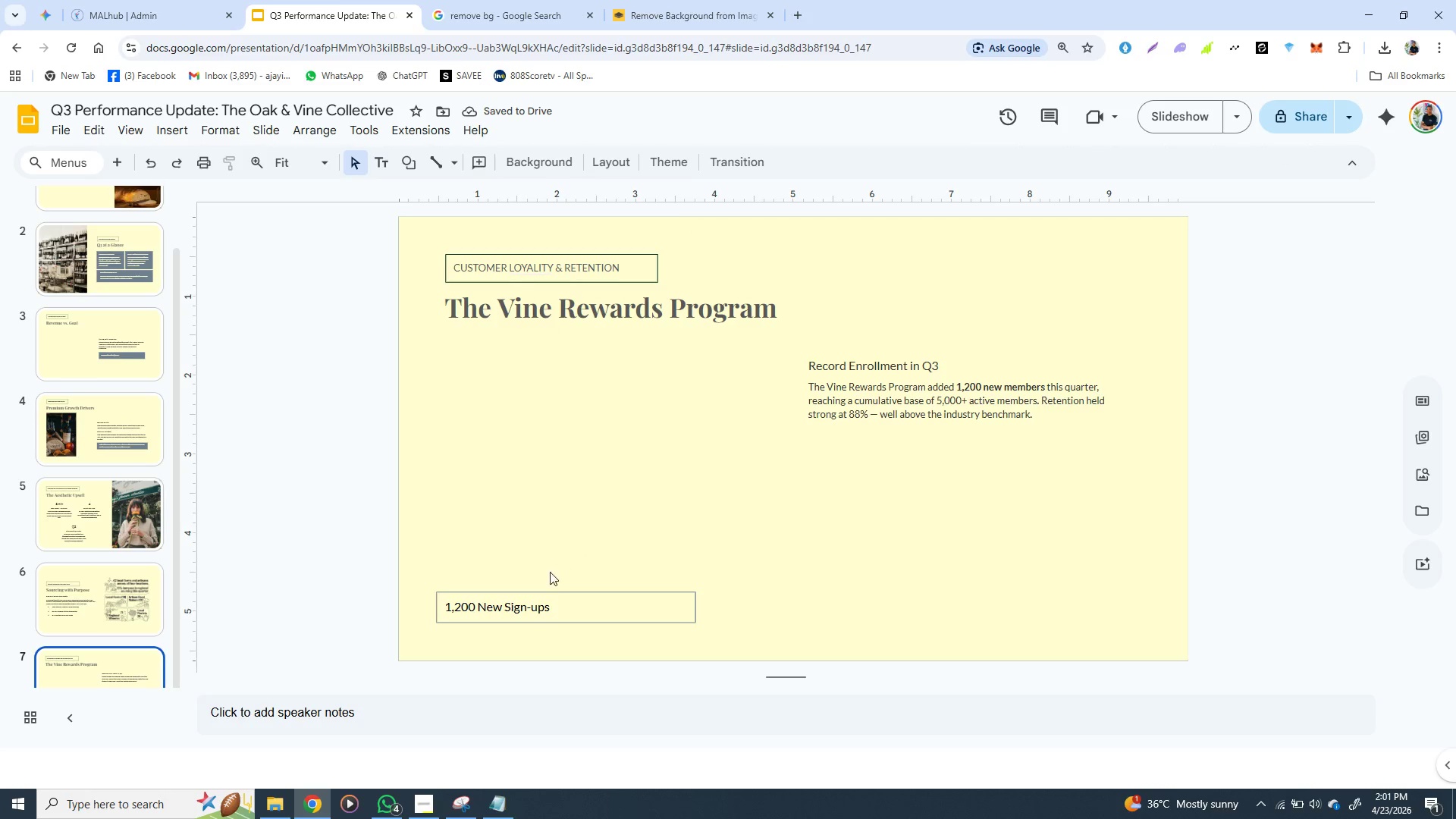 
left_click([635, 582])
 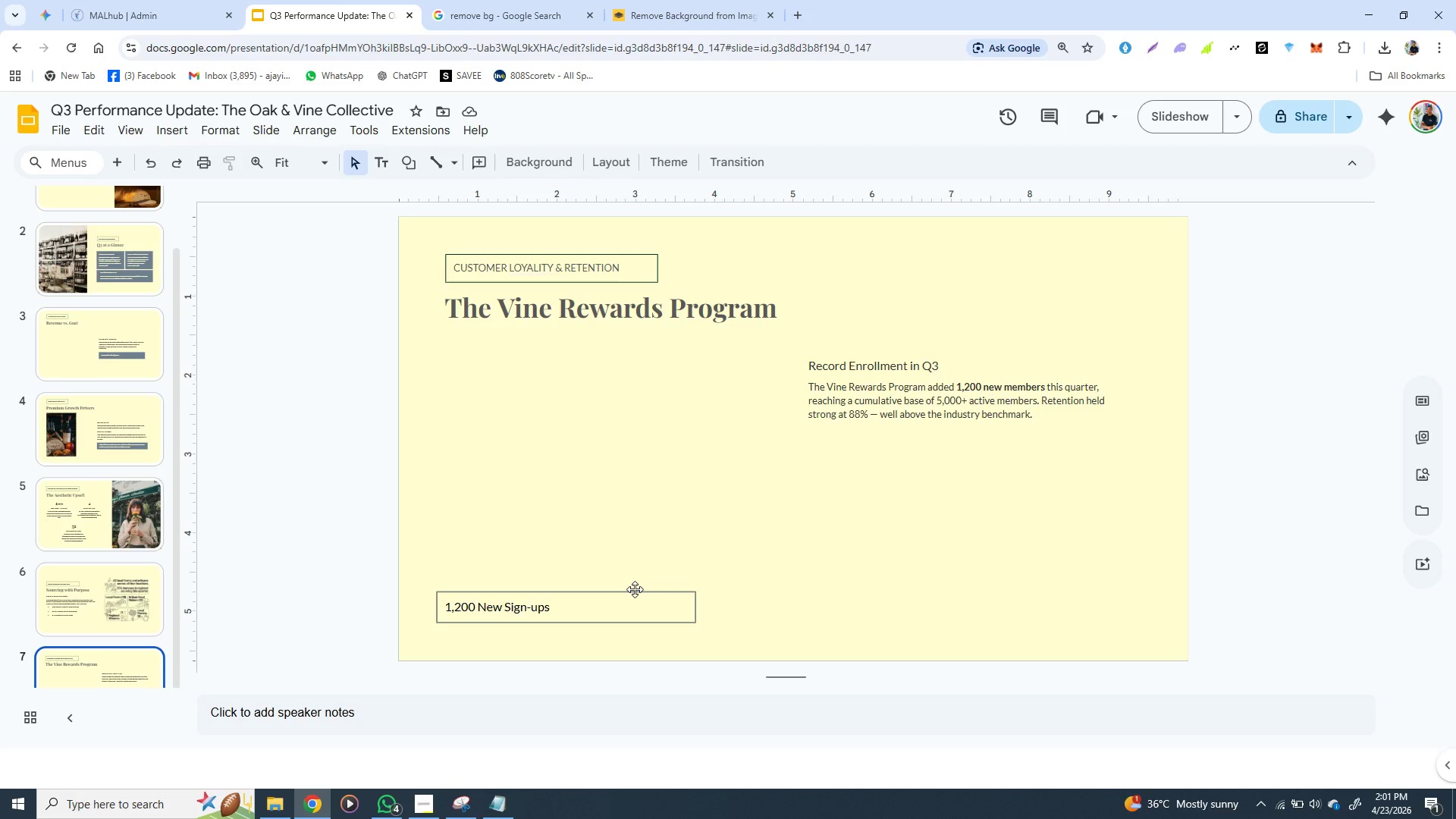 
left_click([635, 589])
 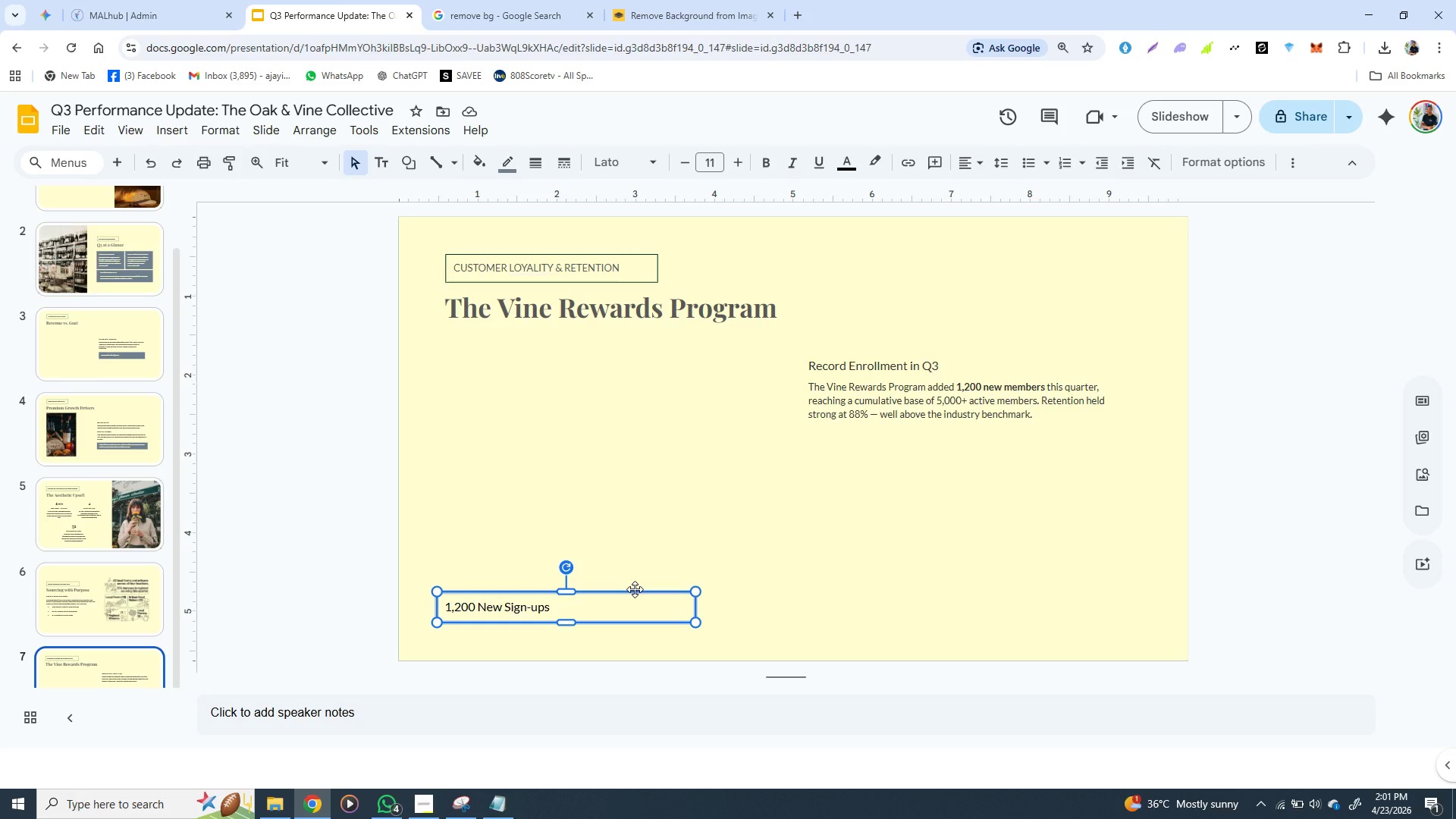 
hold_key(key=ControlLeft, duration=1.5)
 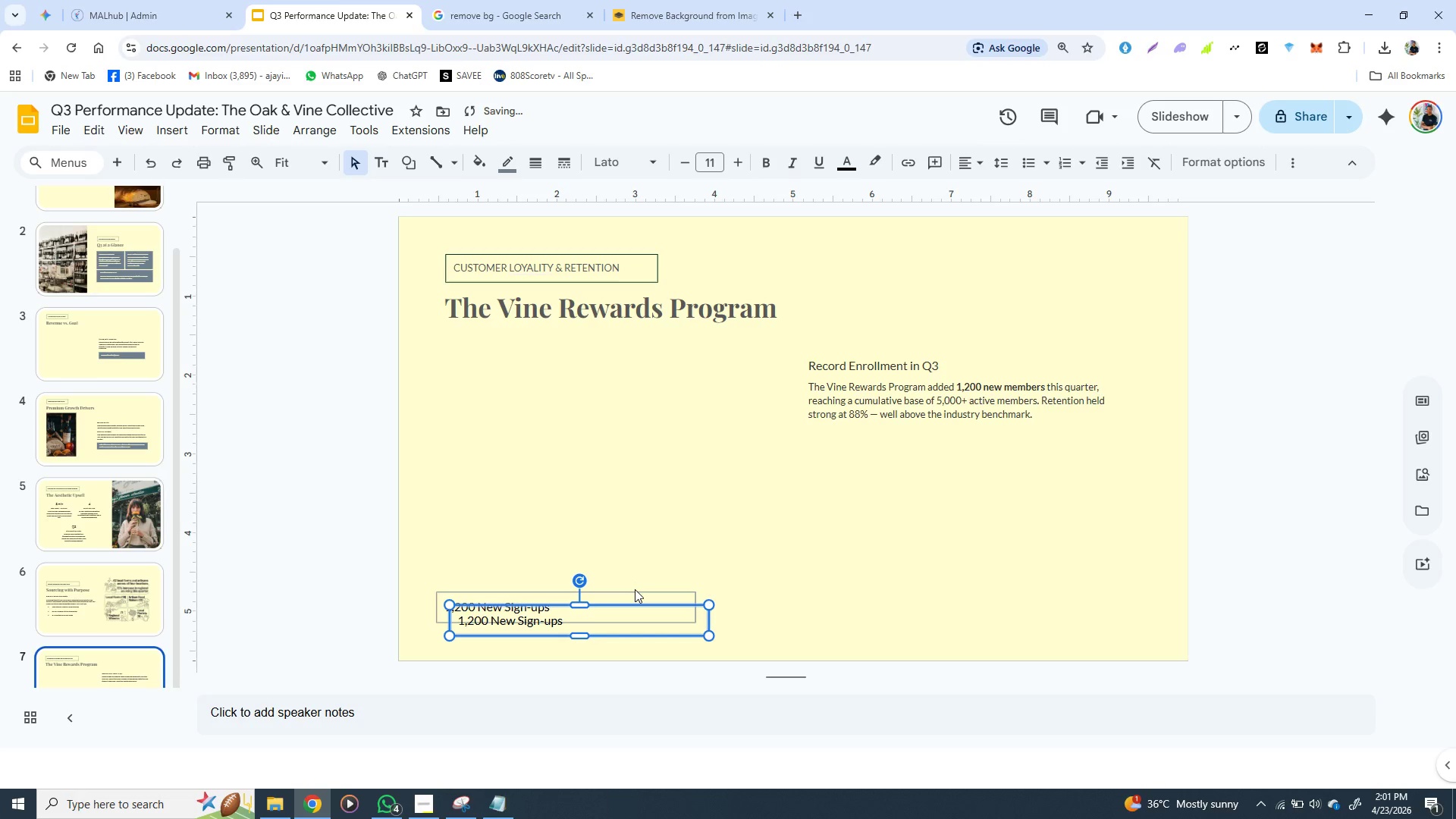 
key(Control+D)
 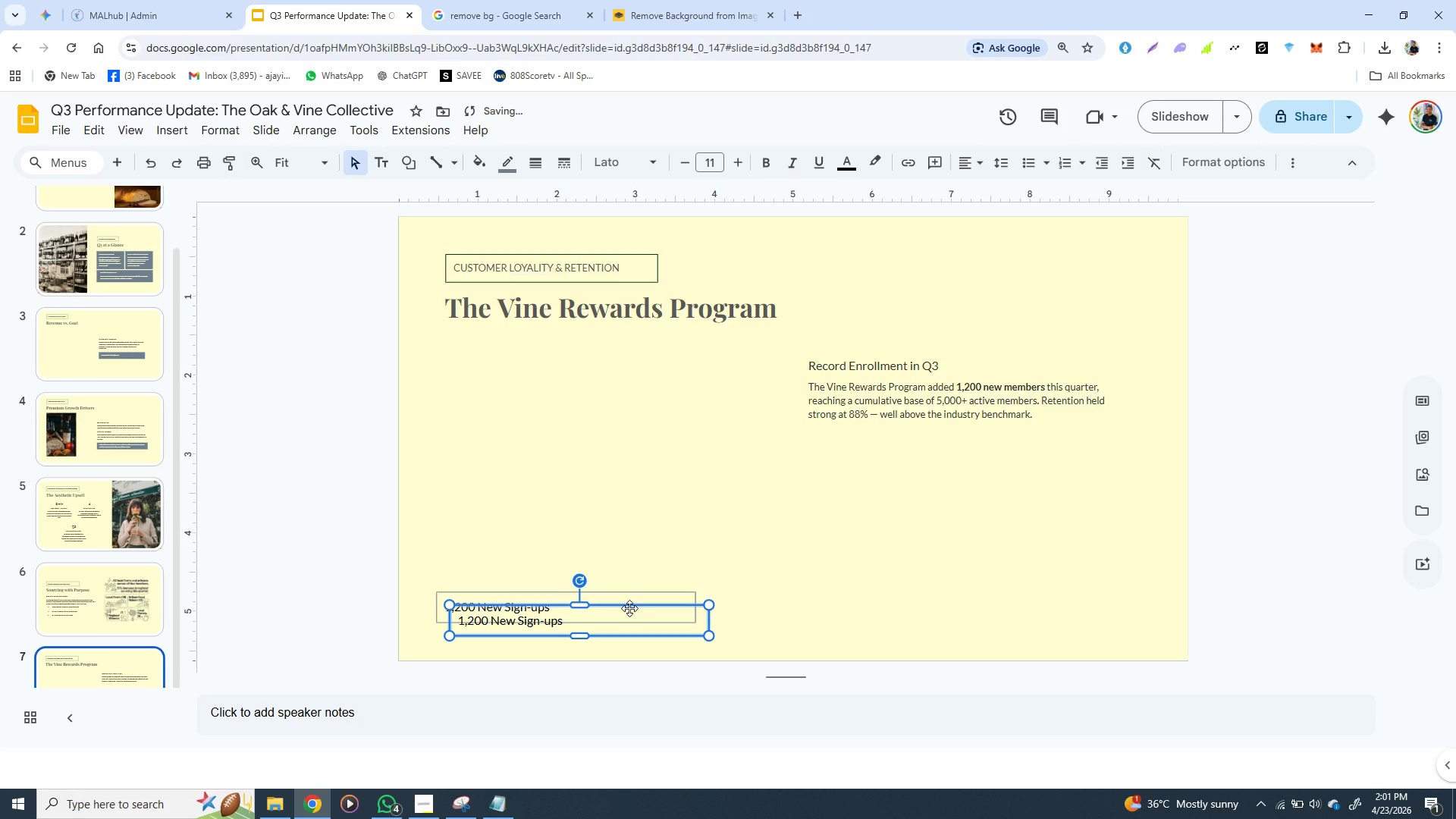 
left_click_drag(start_coordinate=[629, 608], to_coordinate=[987, 600])
 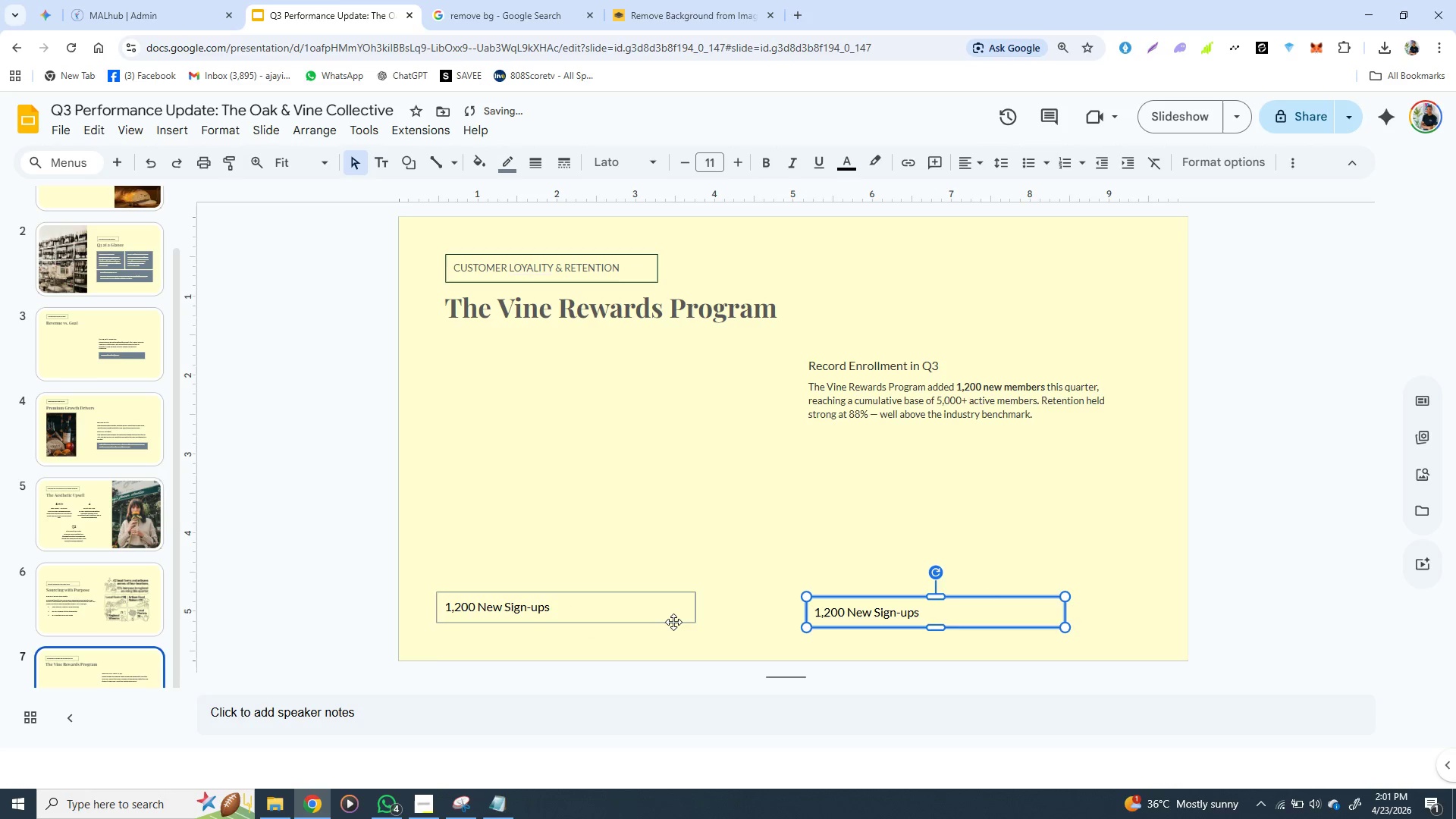 
left_click([672, 620])
 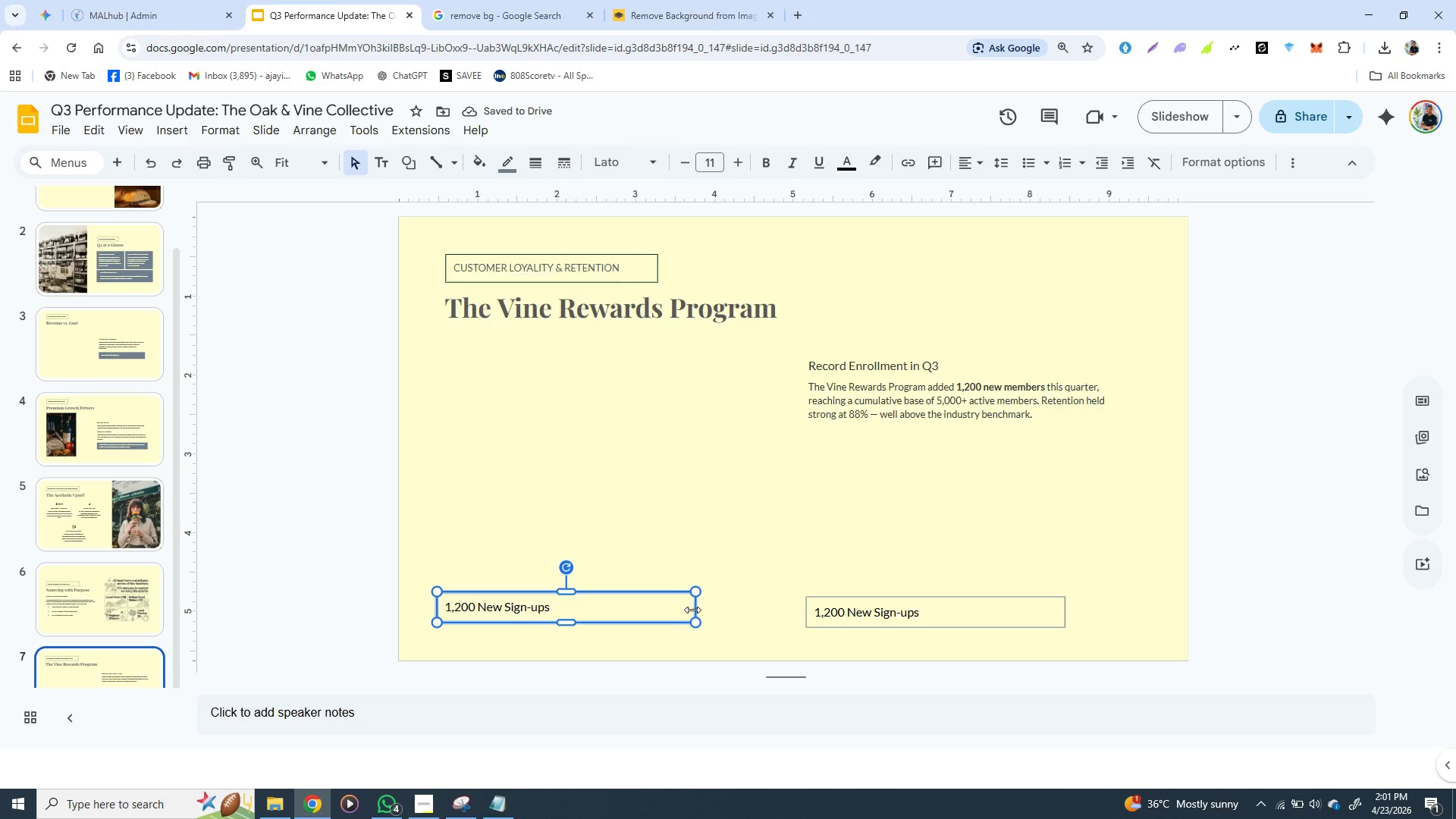 
left_click_drag(start_coordinate=[692, 610], to_coordinate=[756, 613])
 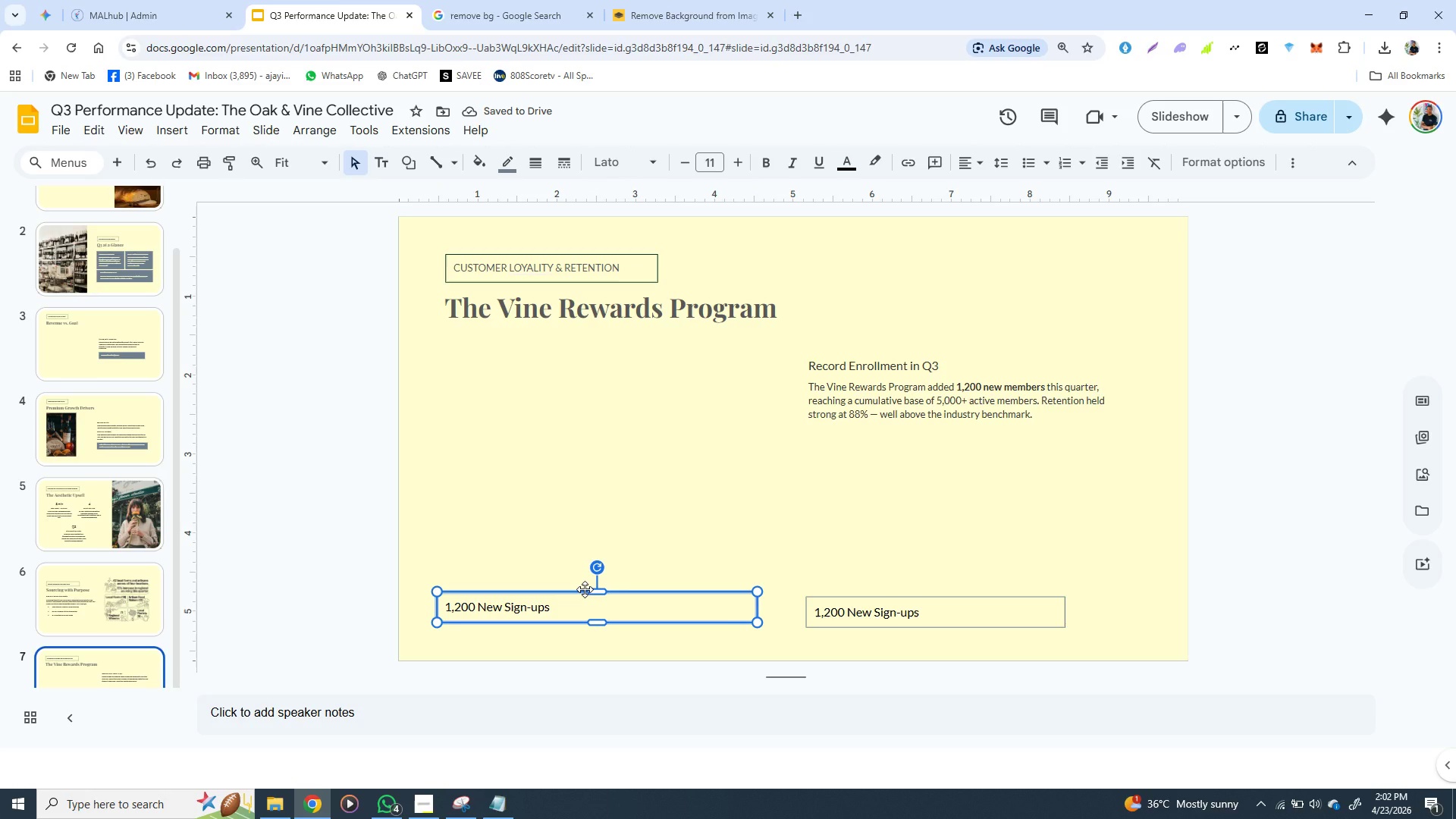 
key(Control+D)
 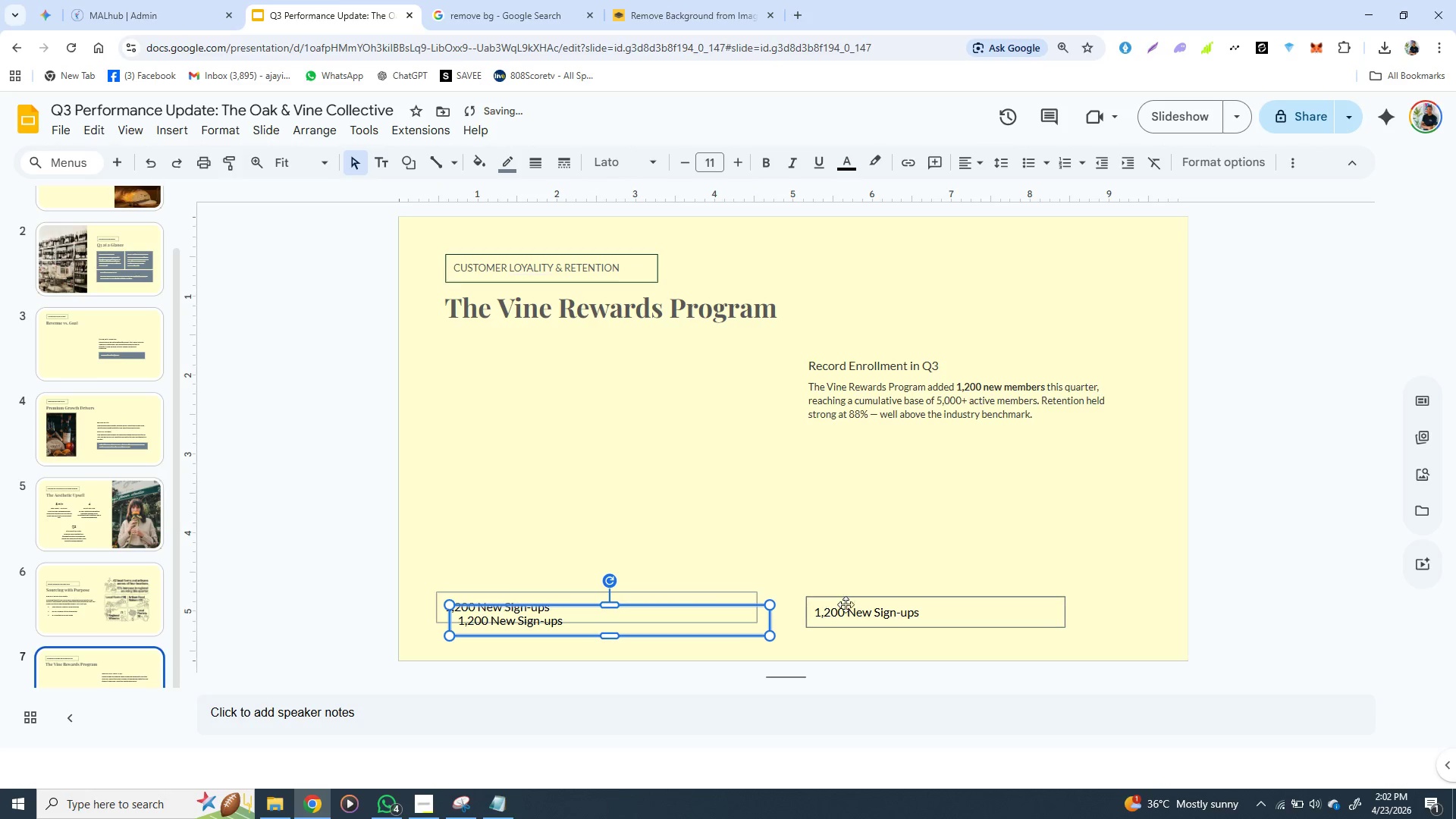 
left_click([855, 605])
 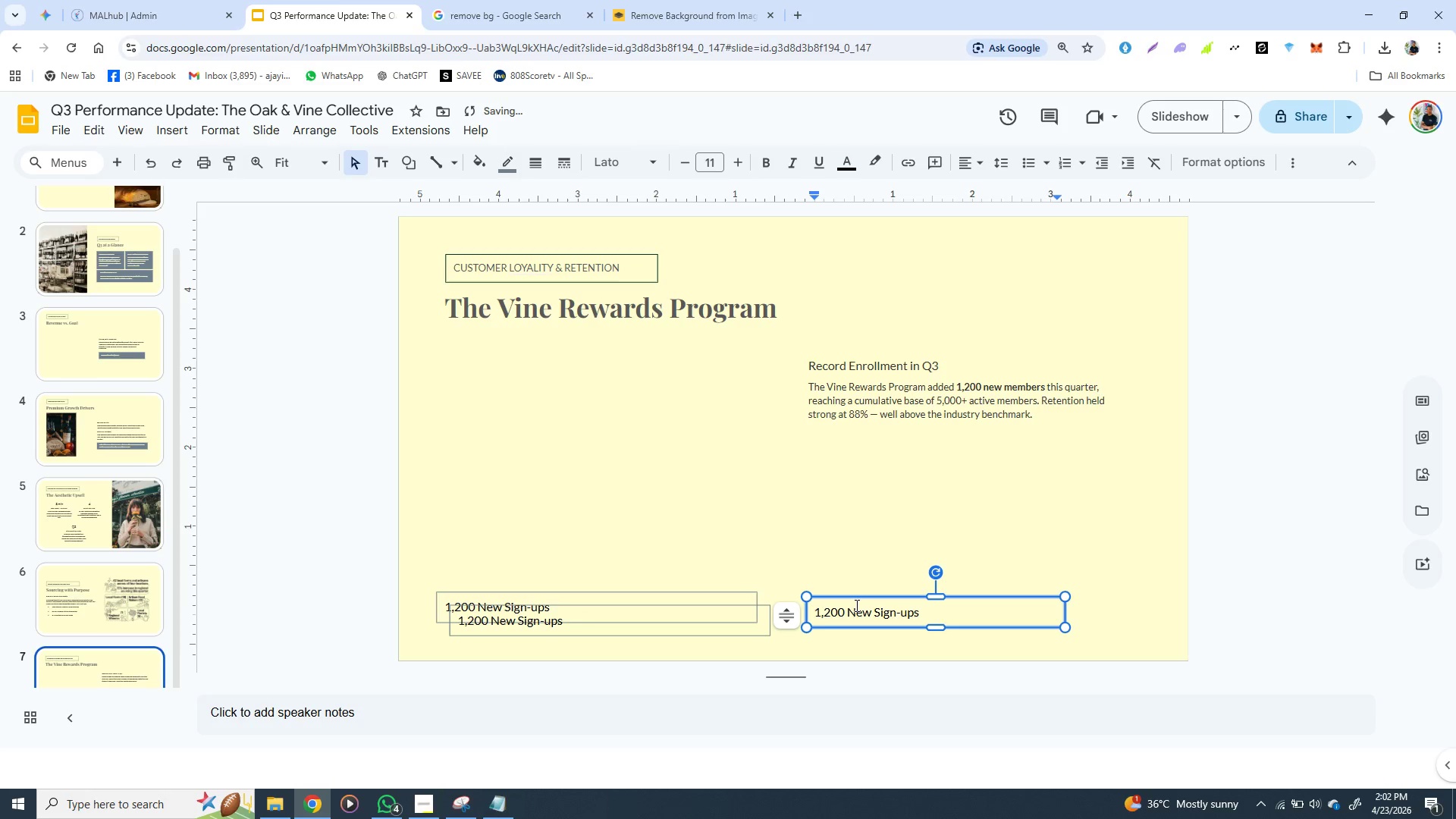 
key(Backspace)
 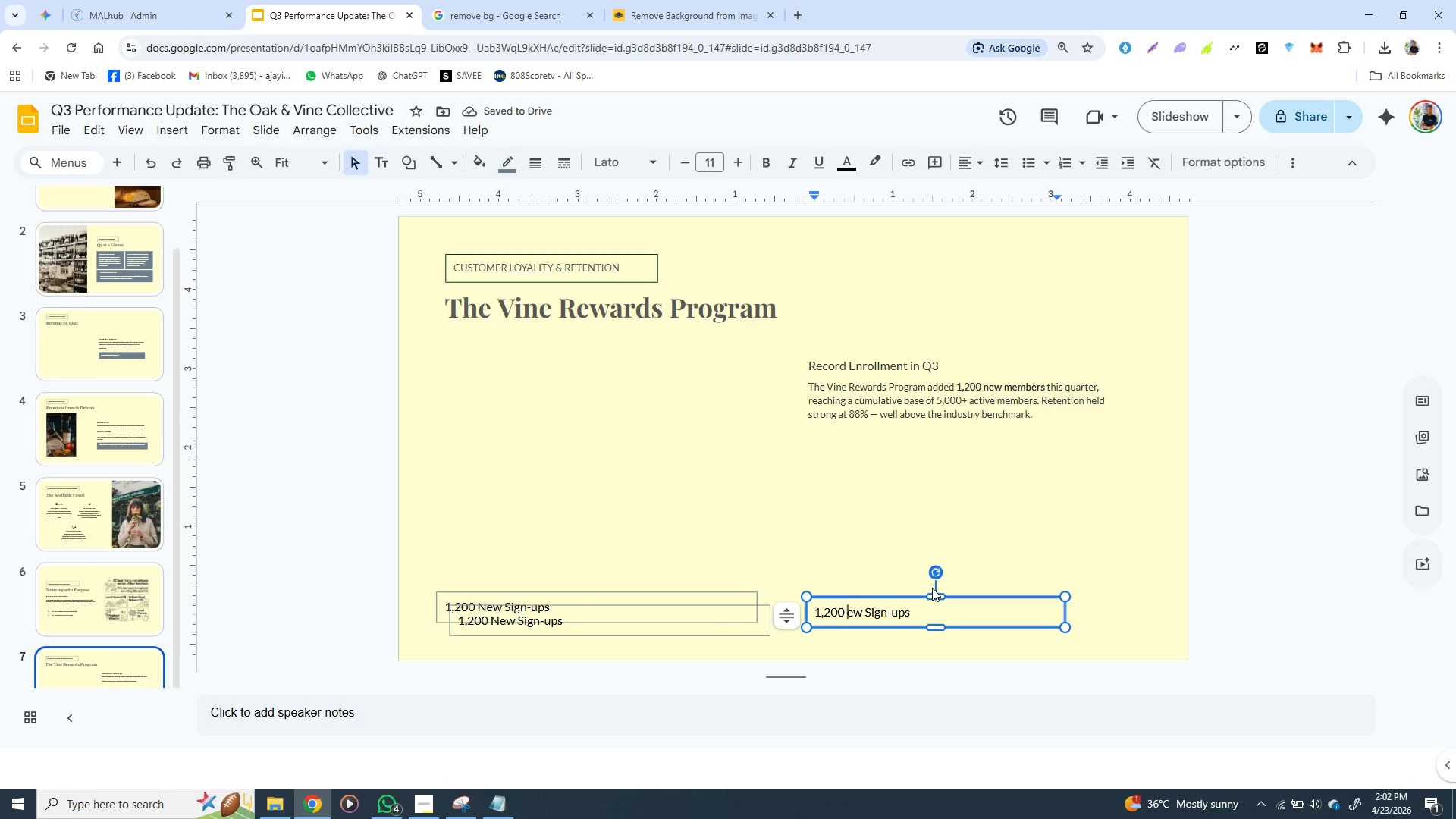 
left_click([932, 589])
 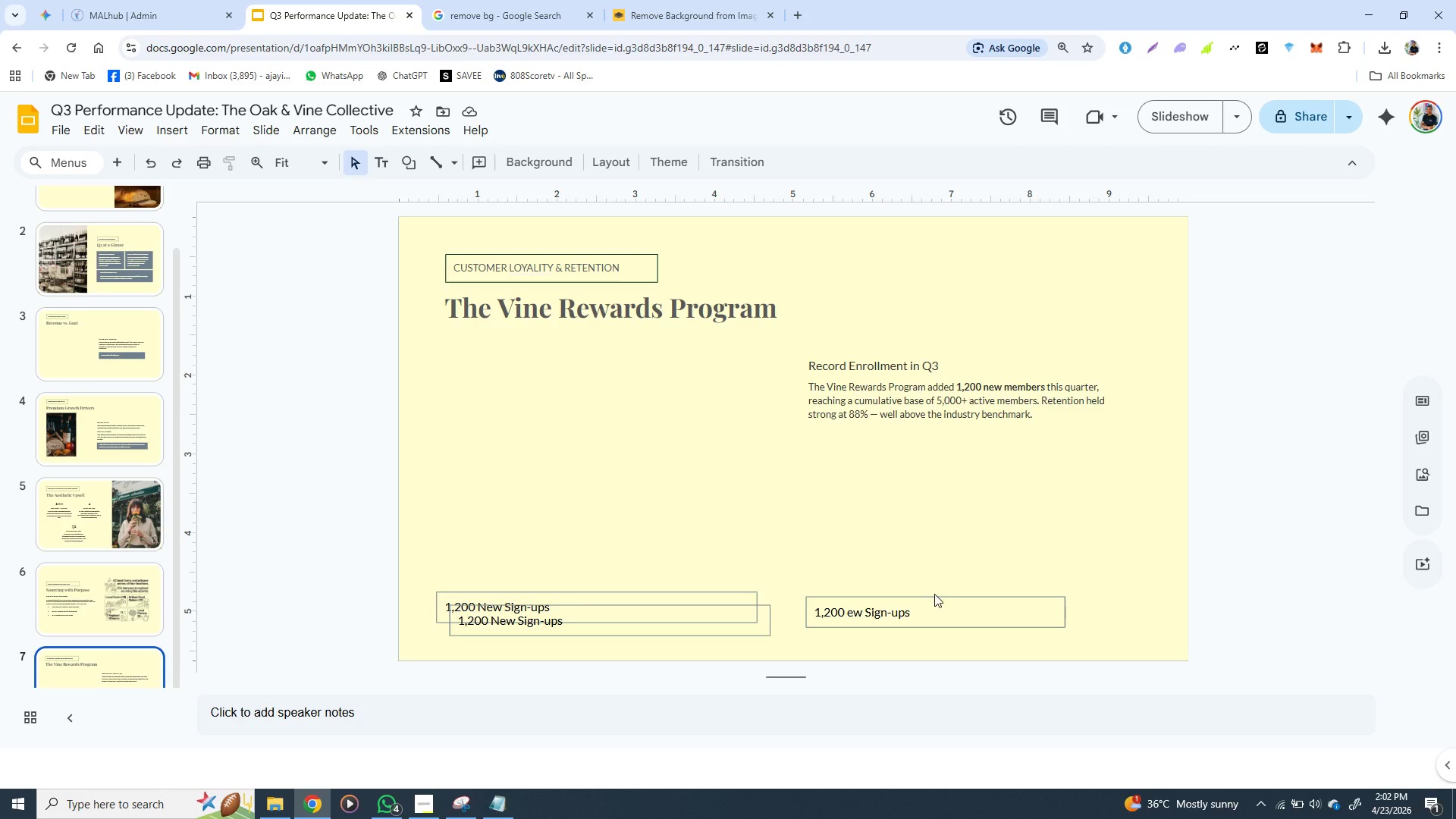 
left_click([936, 598])
 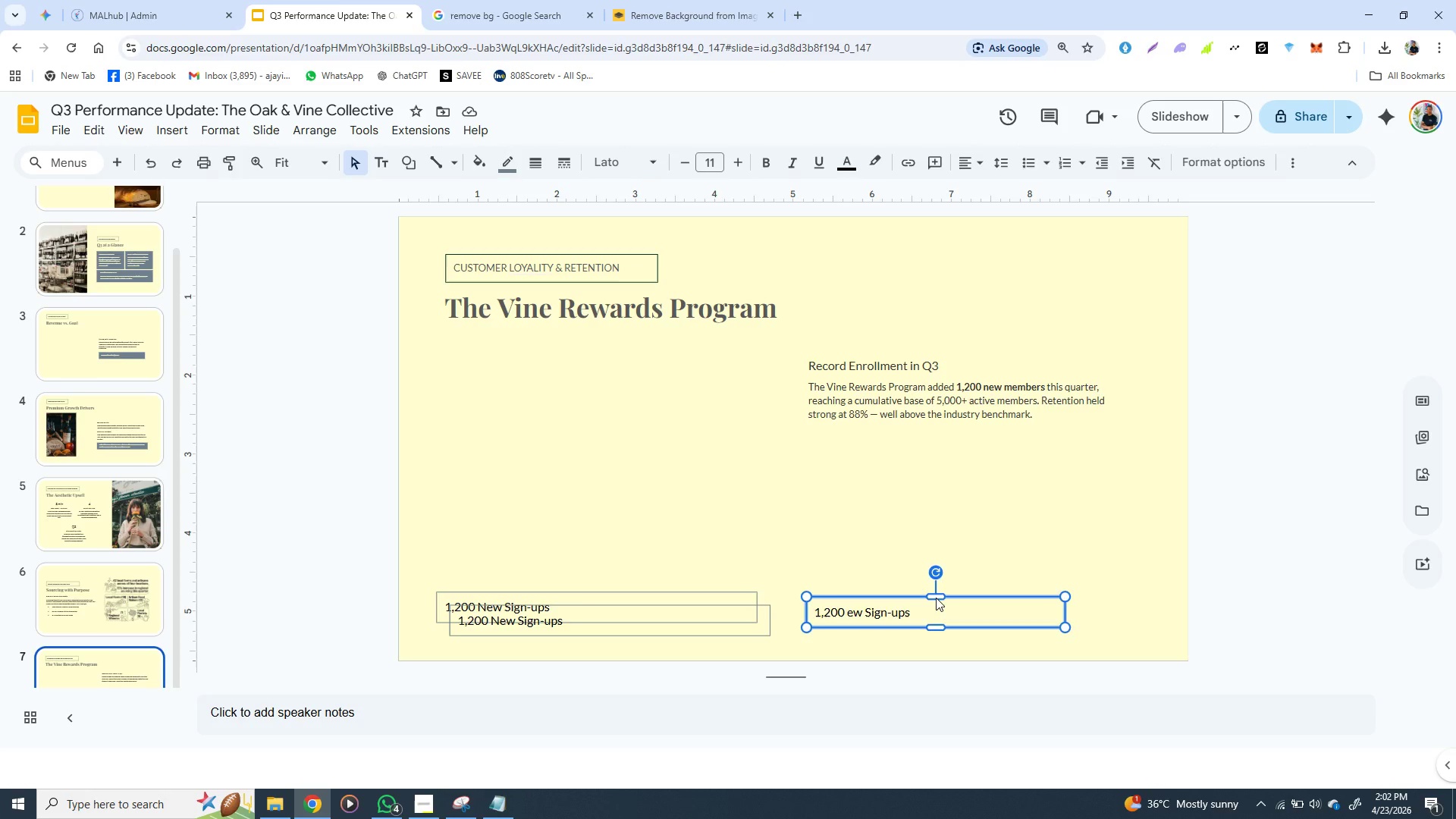 
key(Backspace)
 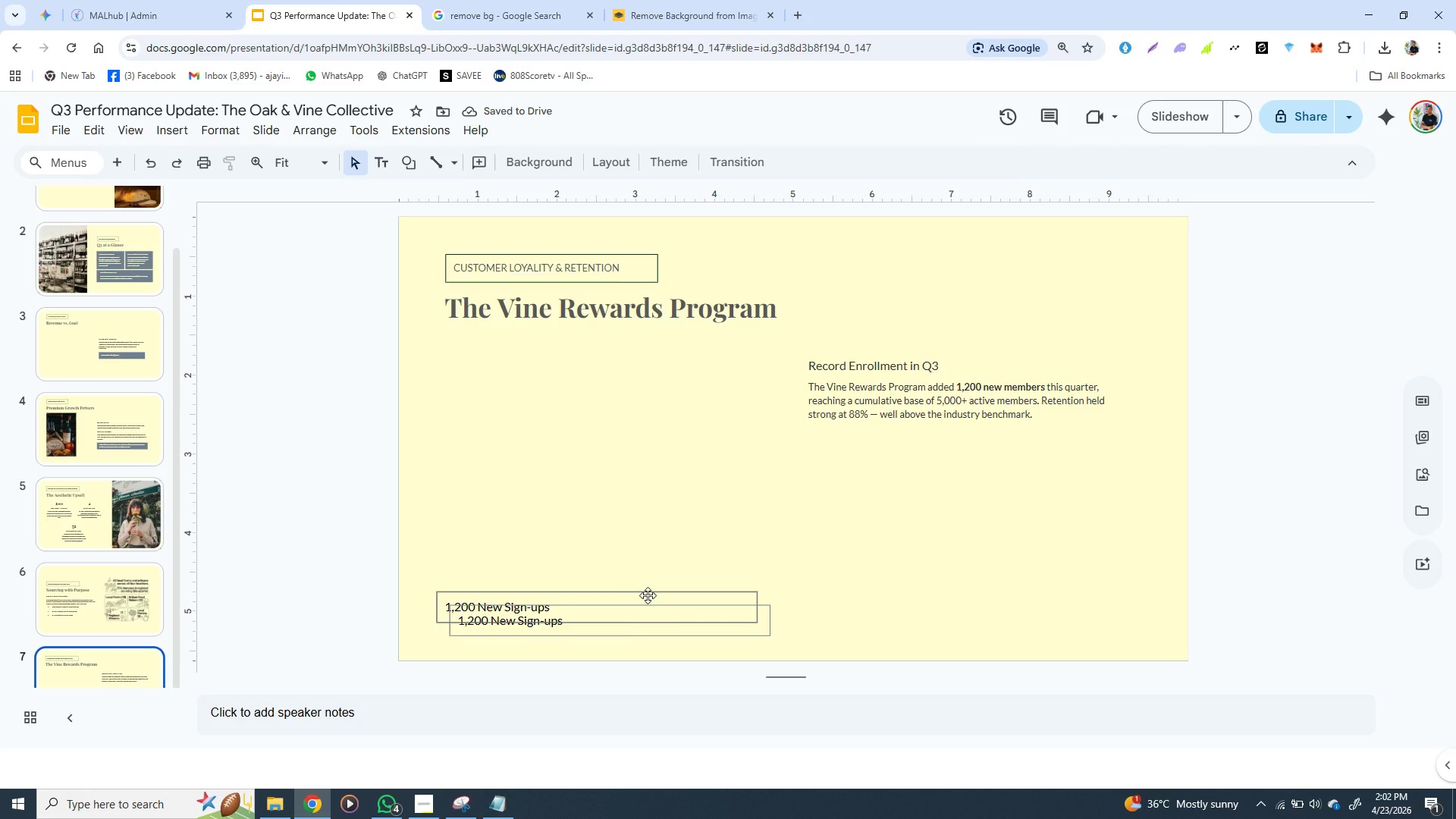 
left_click_drag(start_coordinate=[648, 595], to_coordinate=[997, 592])
 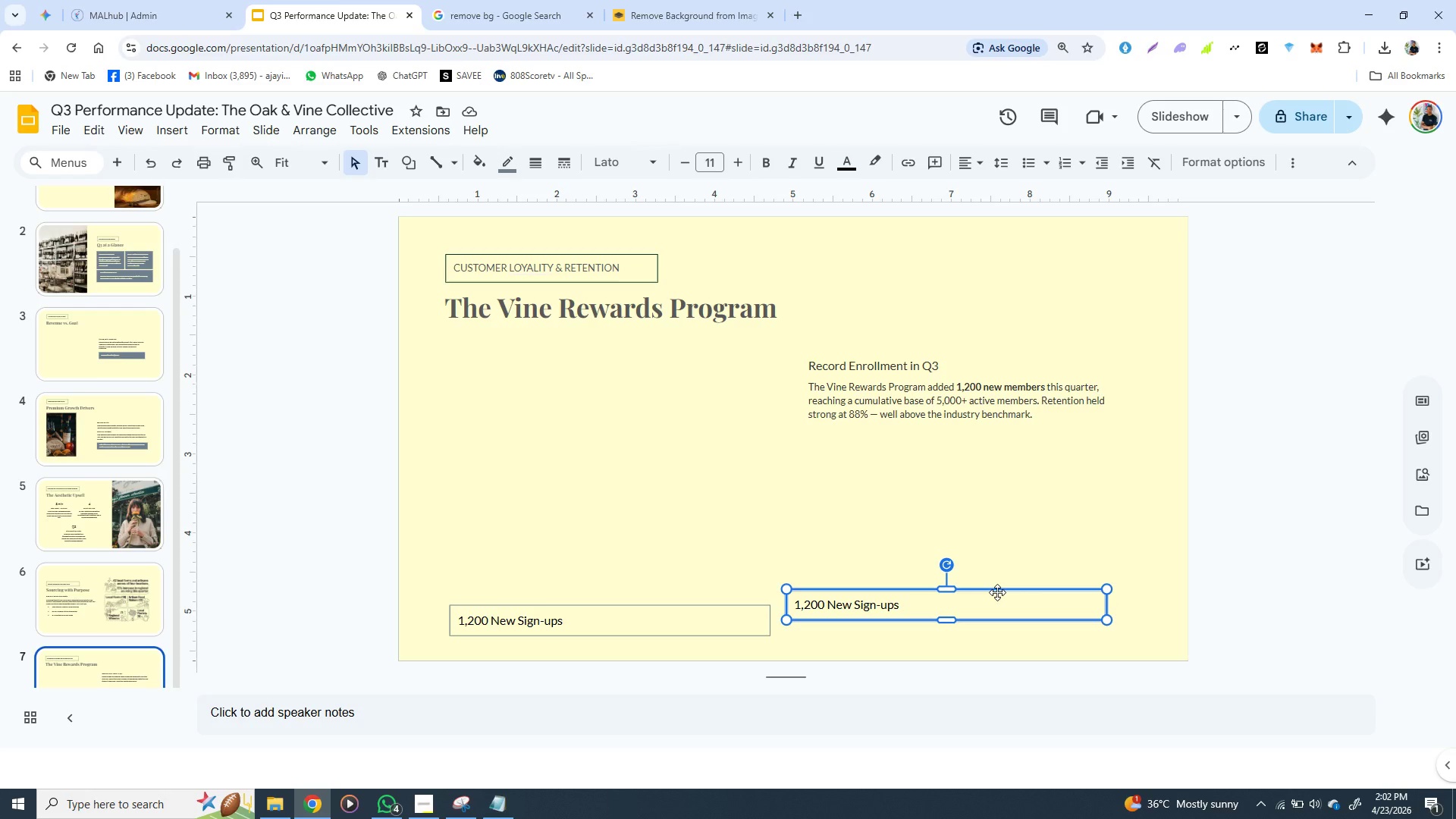 
wait(7.44)
 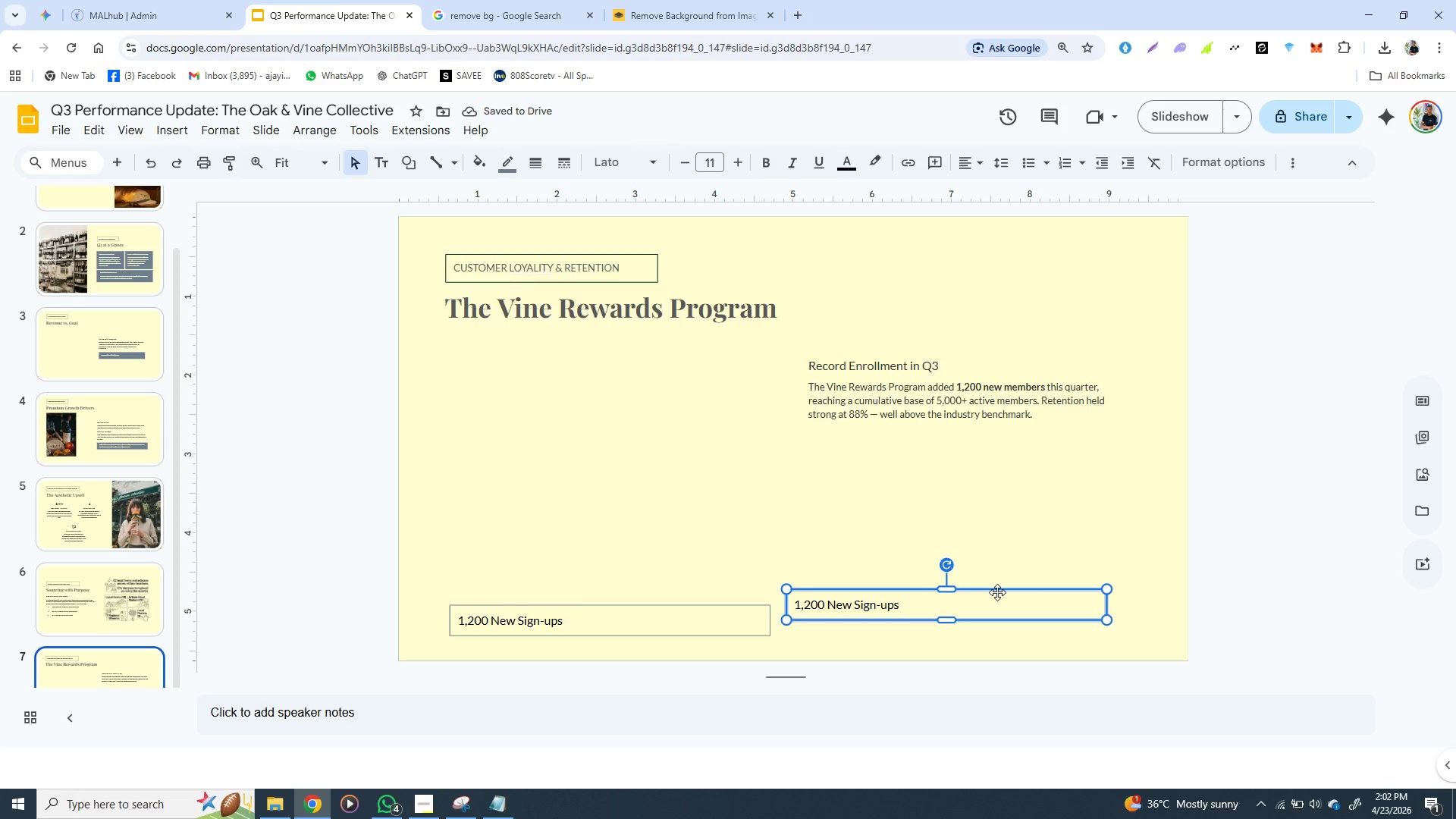 
hold_key(key=ArrowDown, duration=1.22)
 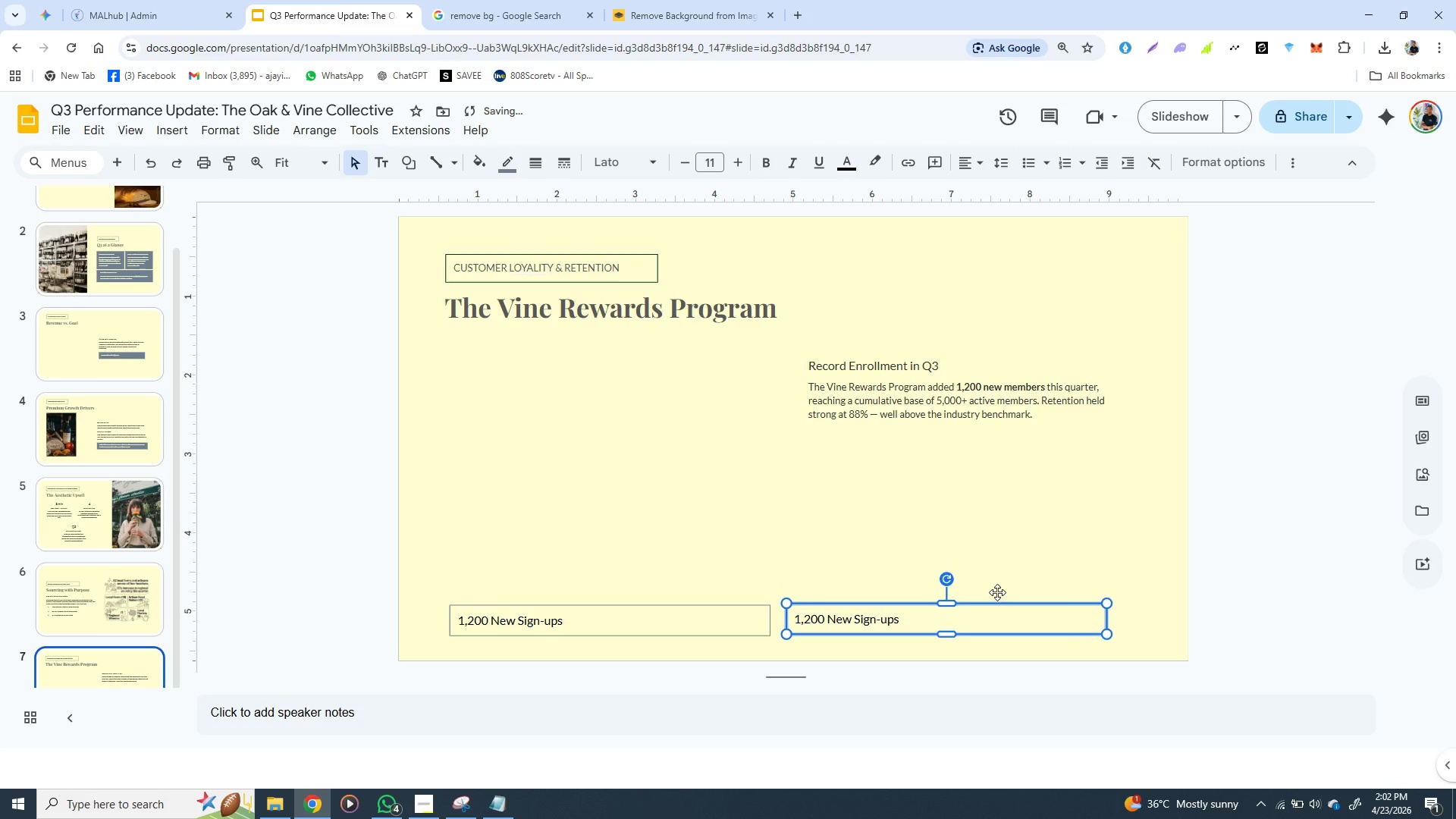 
key(ArrowDown)
 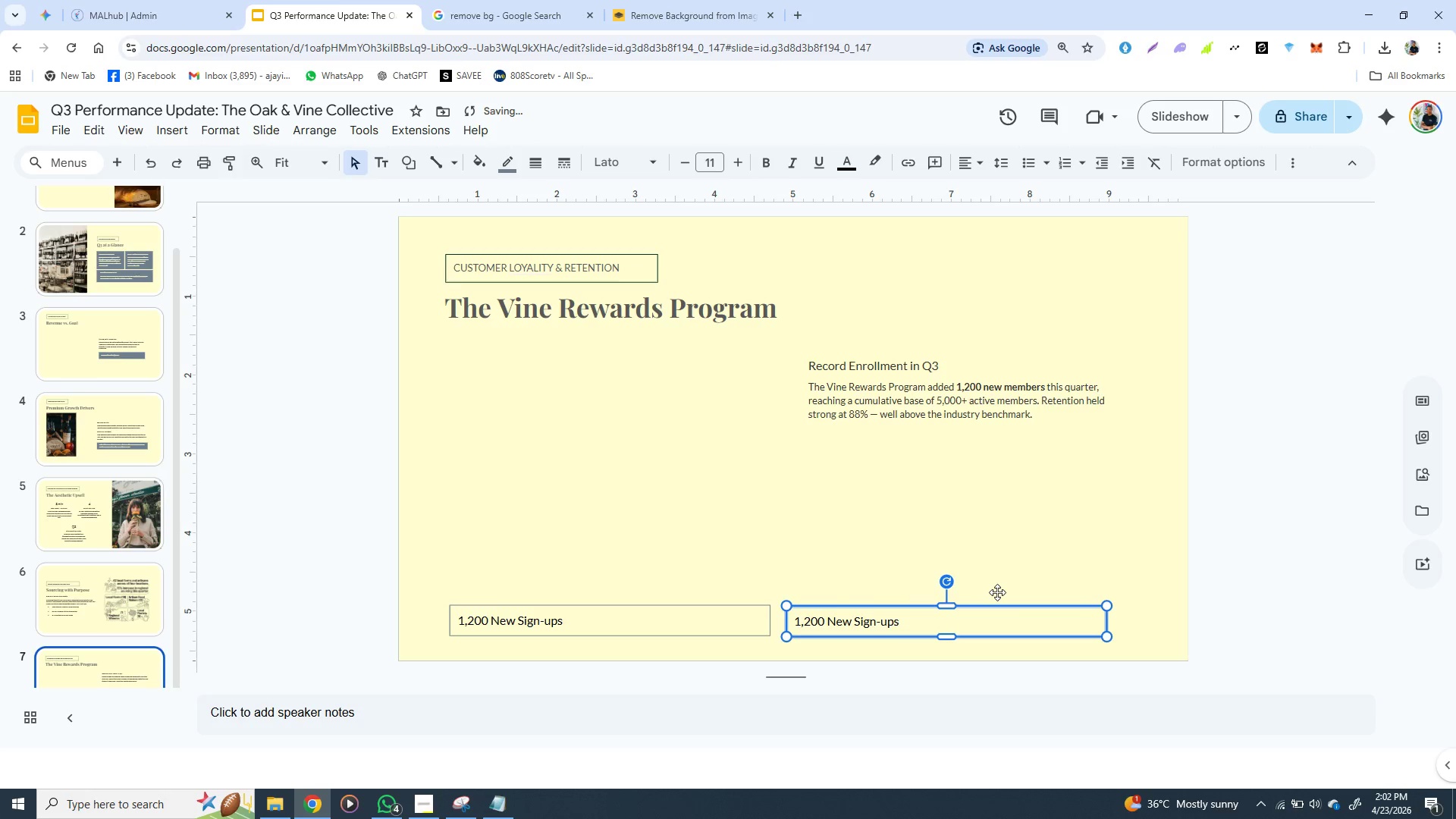 
key(ArrowDown)
 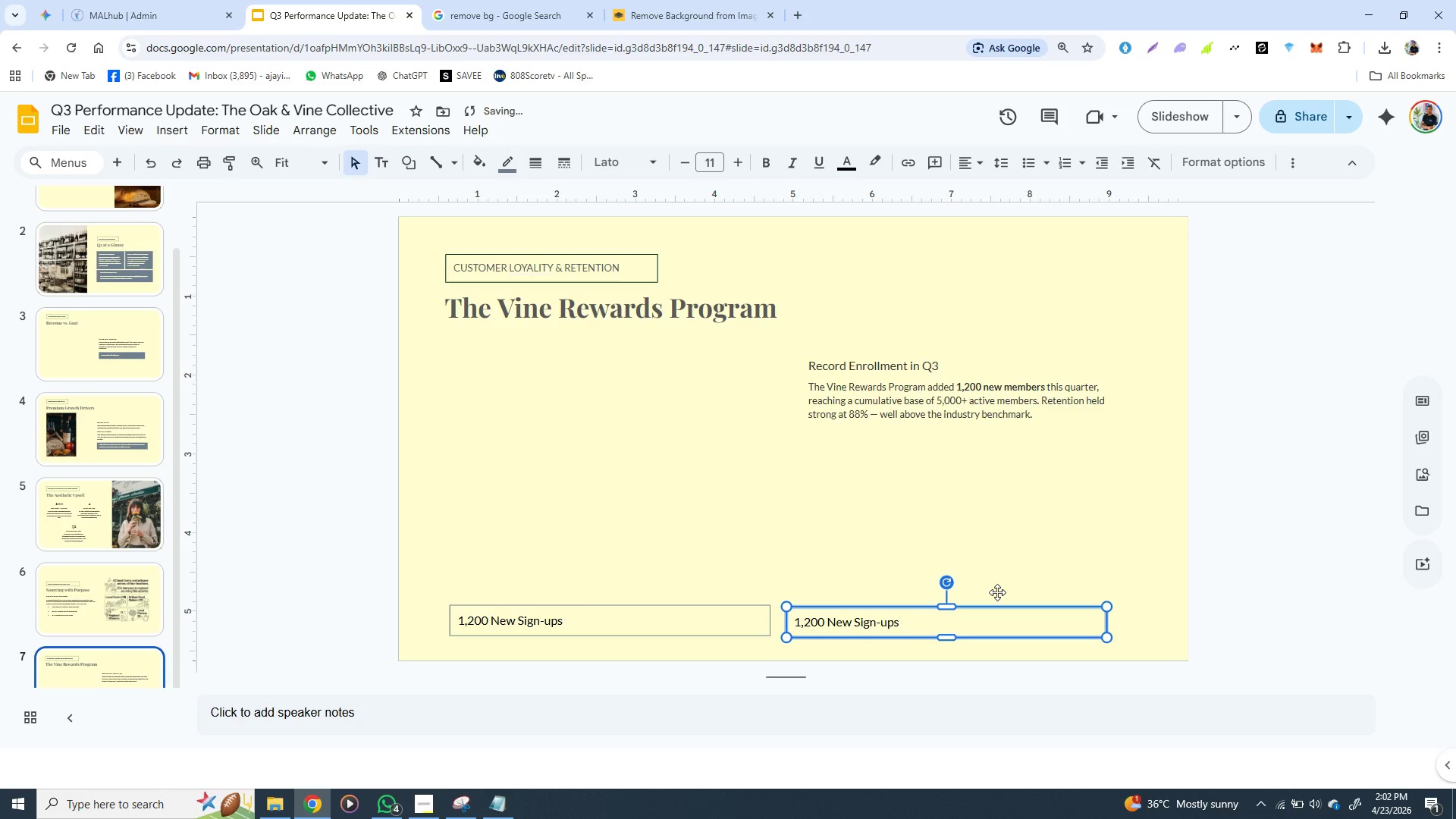 
key(ArrowDown)
 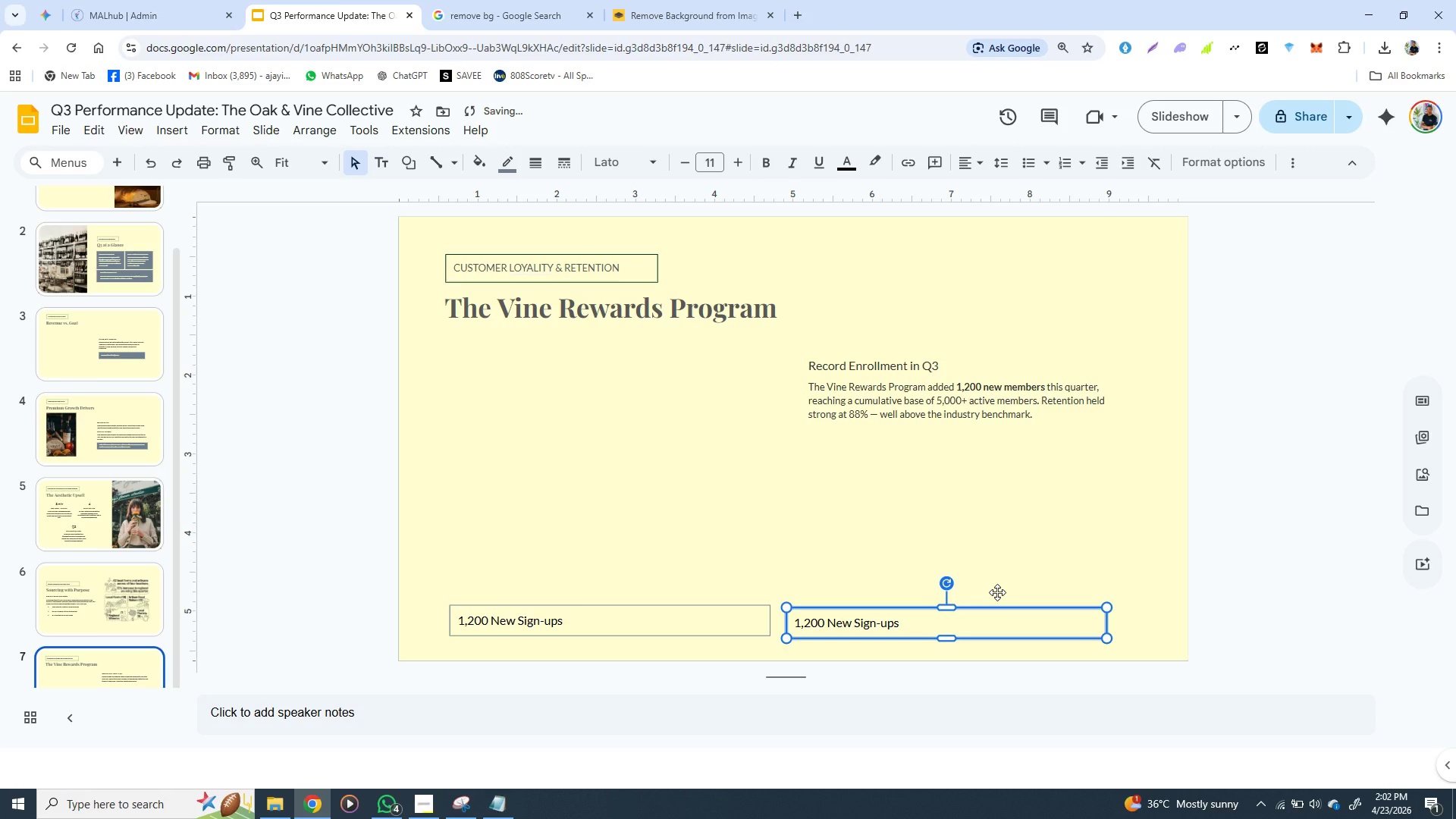 
key(ArrowLeft)
 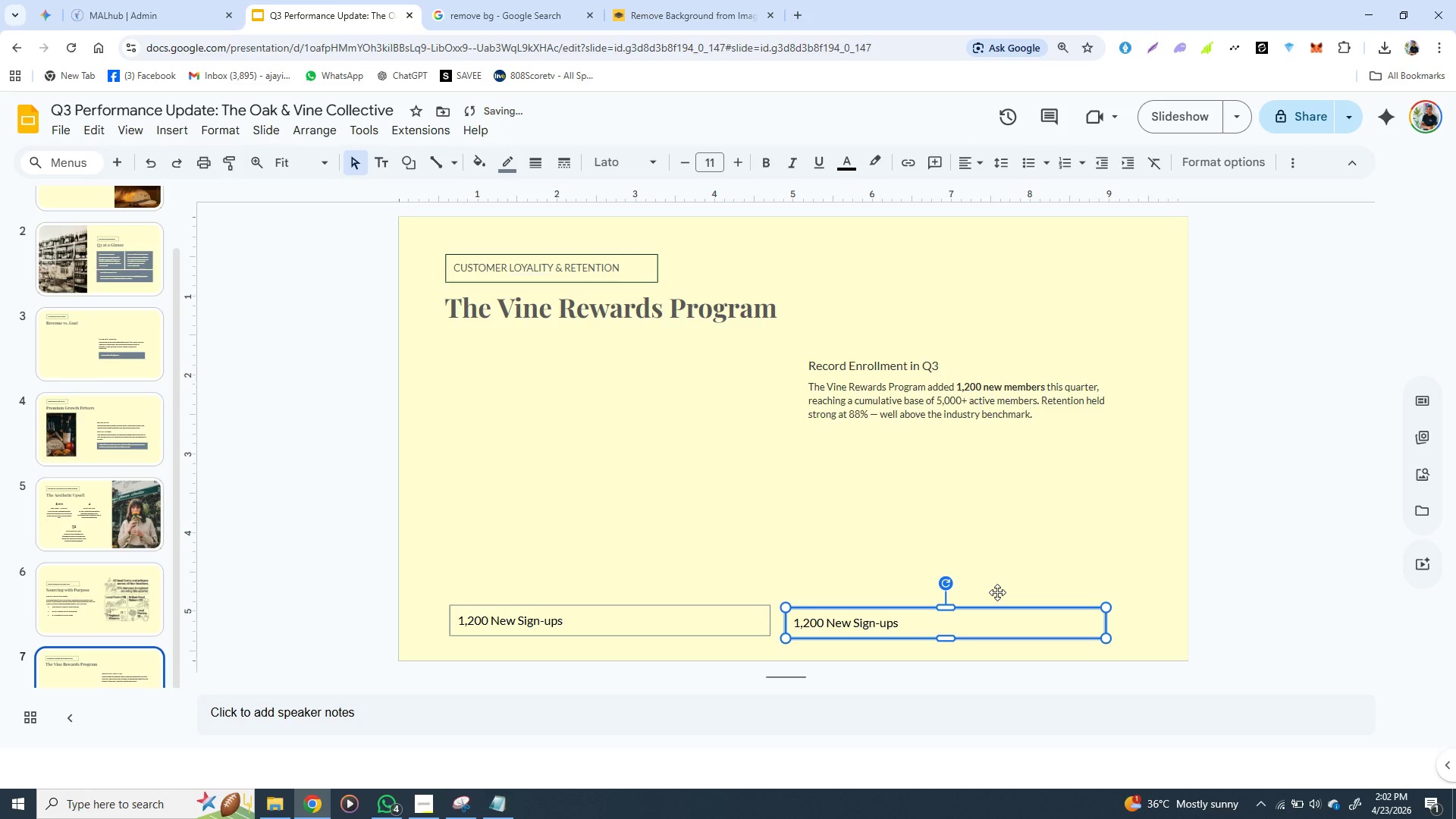 
key(ArrowLeft)
 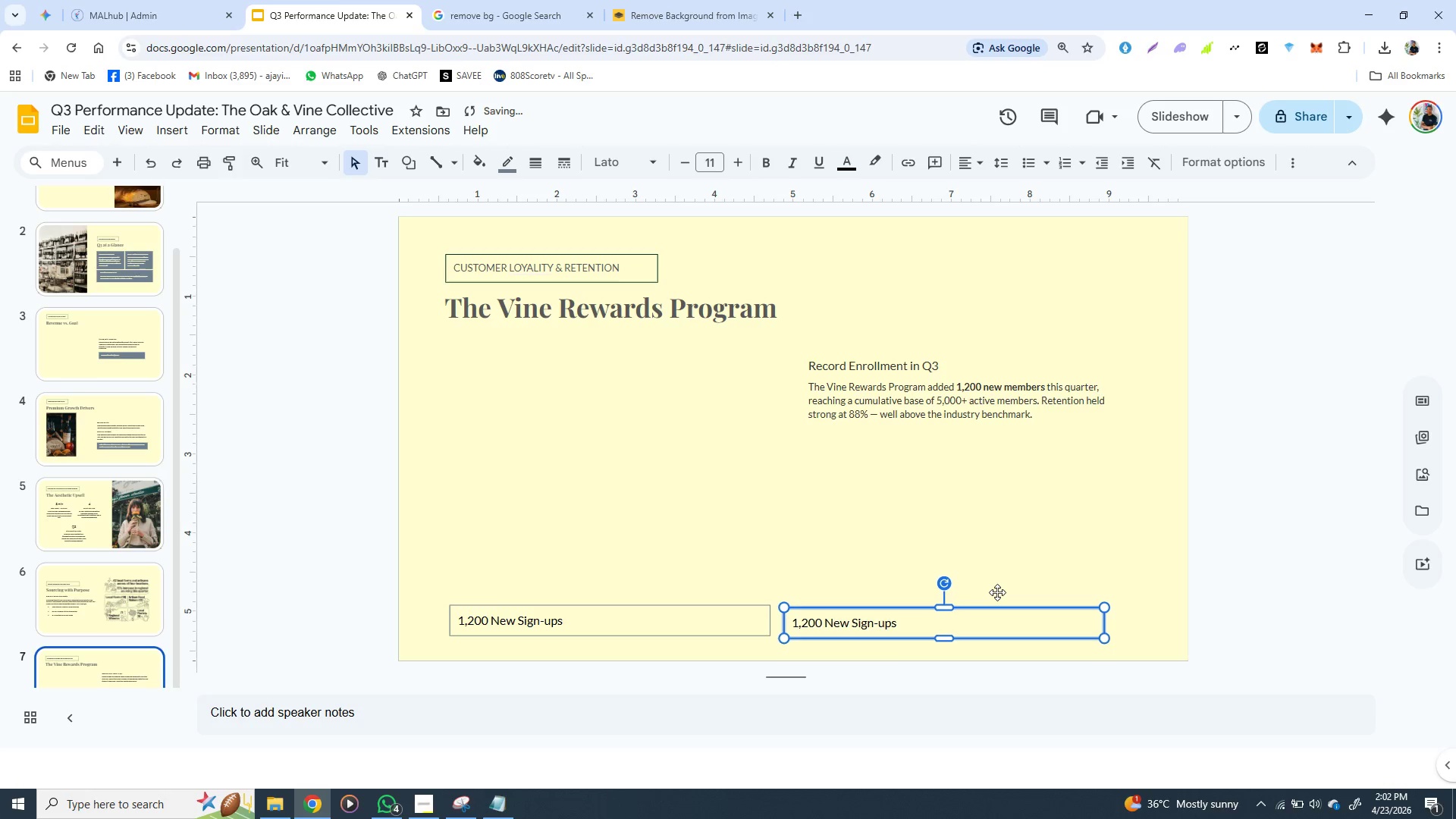 
key(ArrowLeft)
 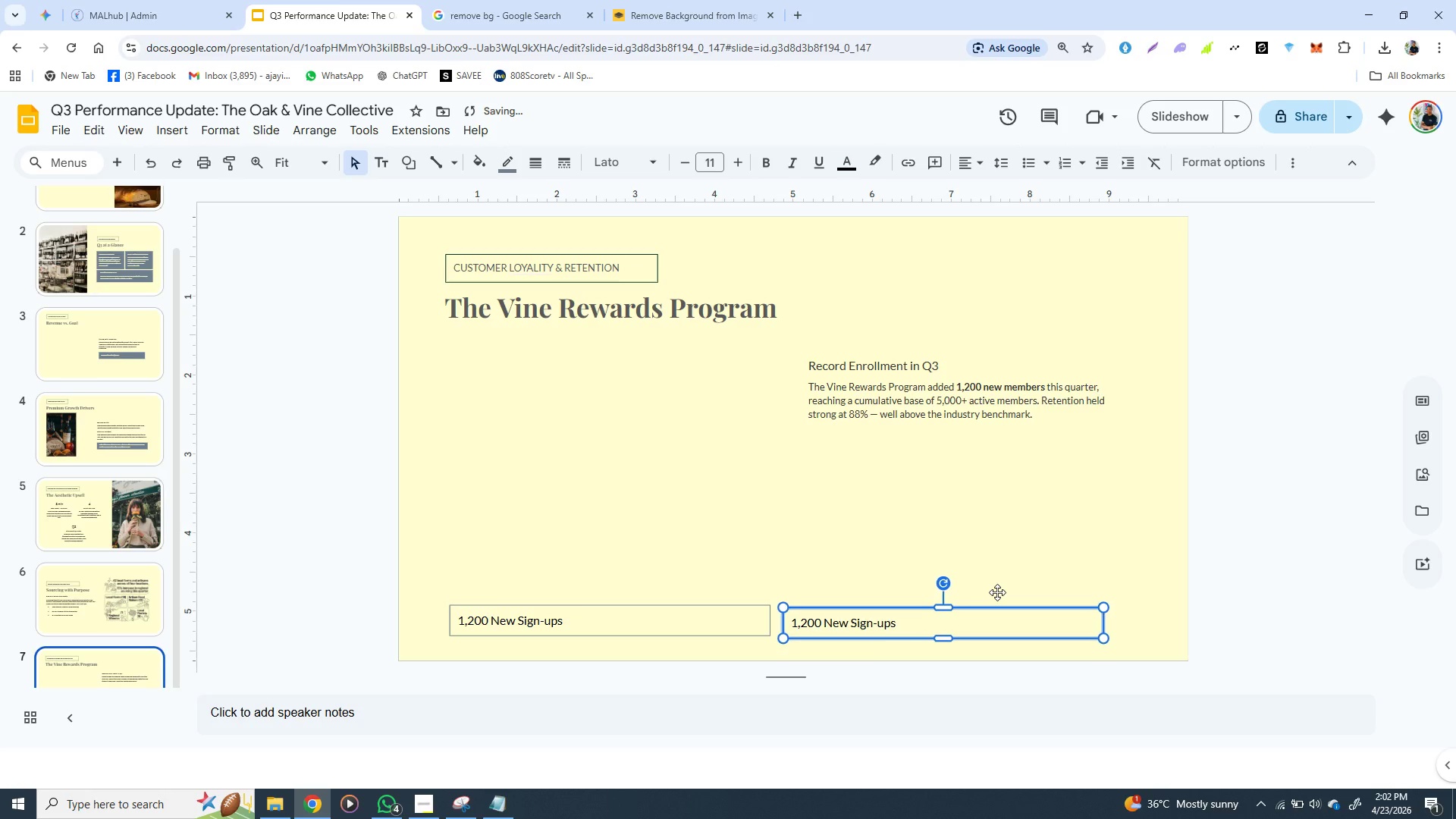 
key(ArrowLeft)
 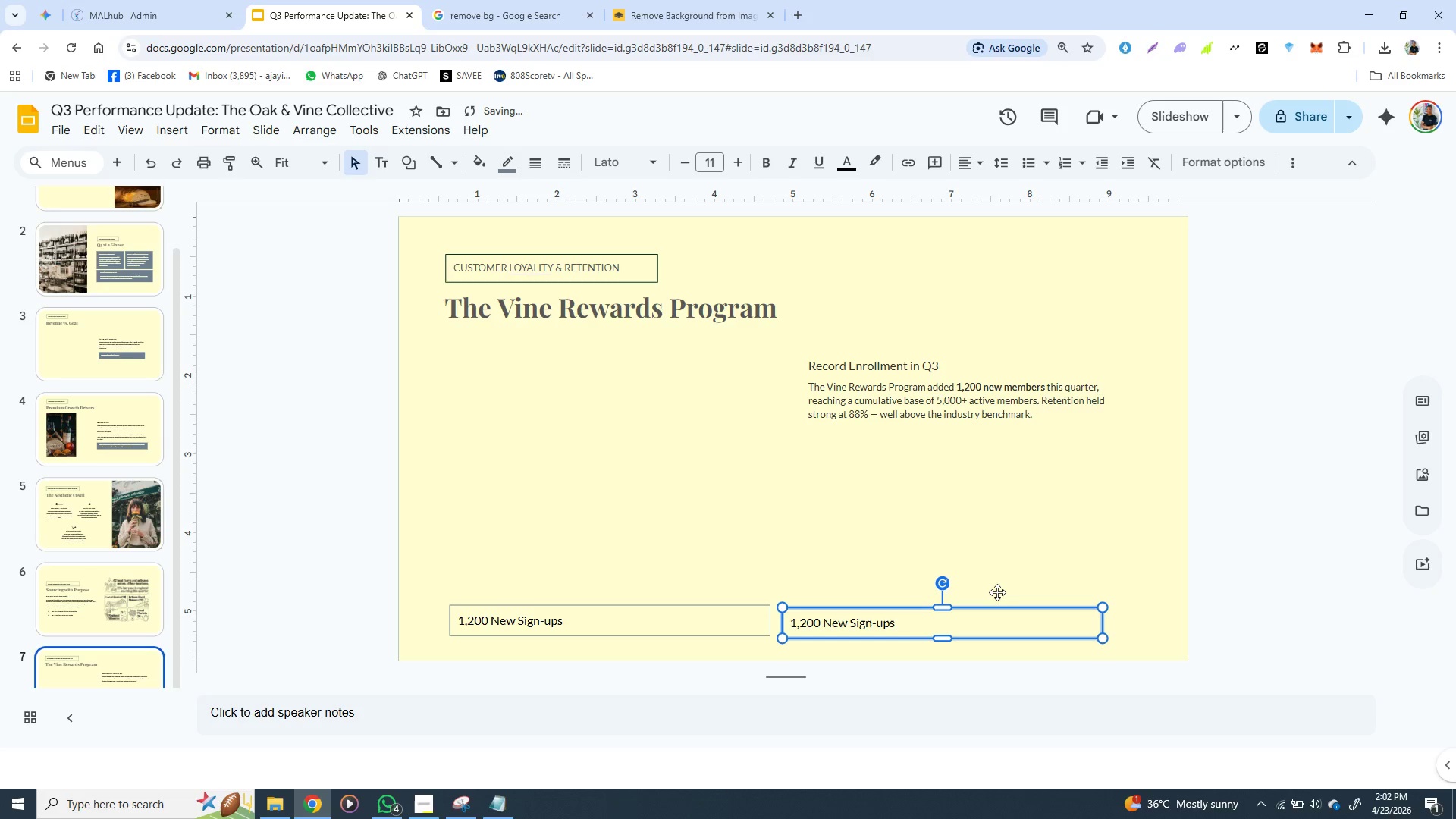 
key(ArrowLeft)
 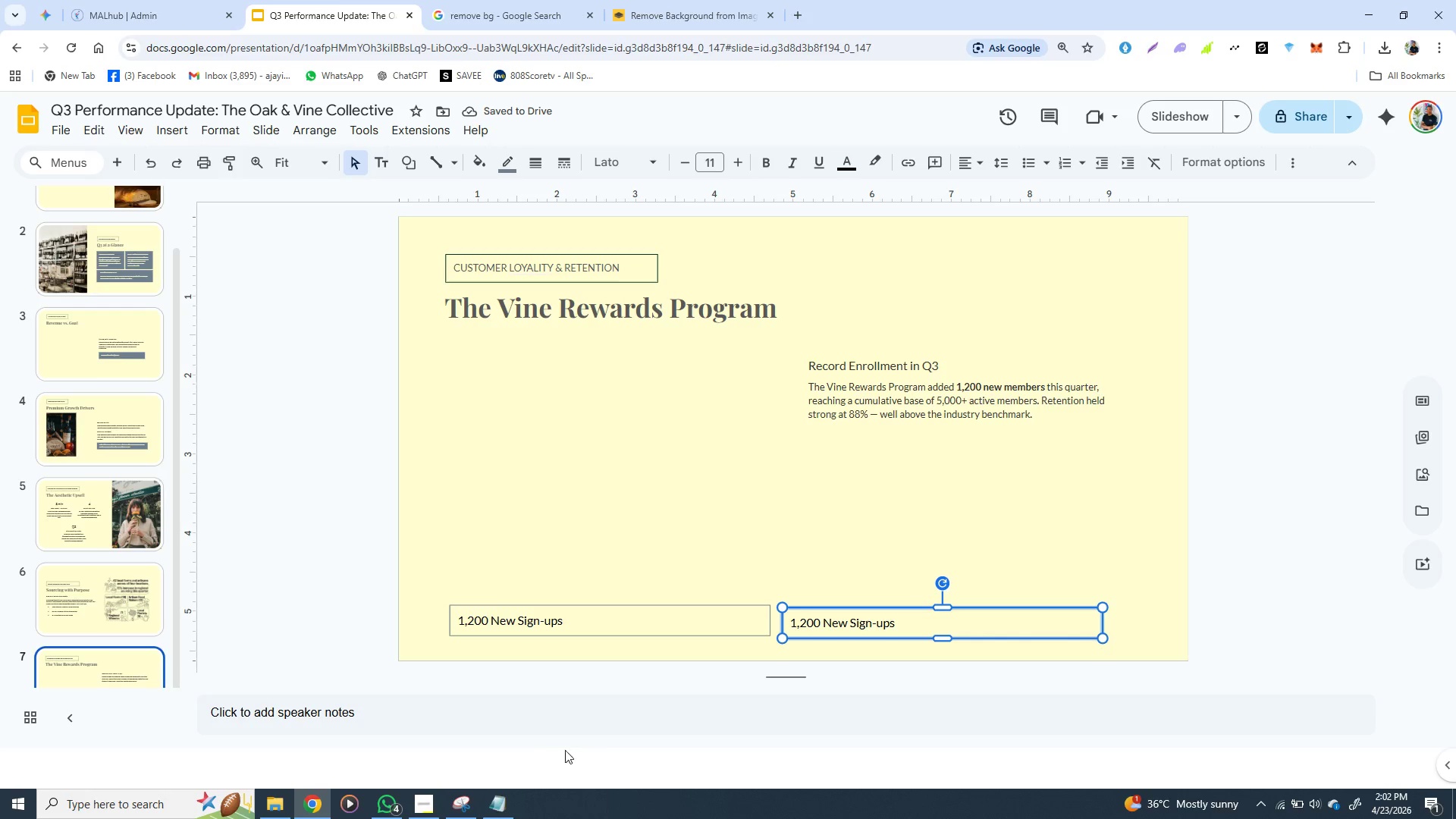 
left_click([513, 799])
 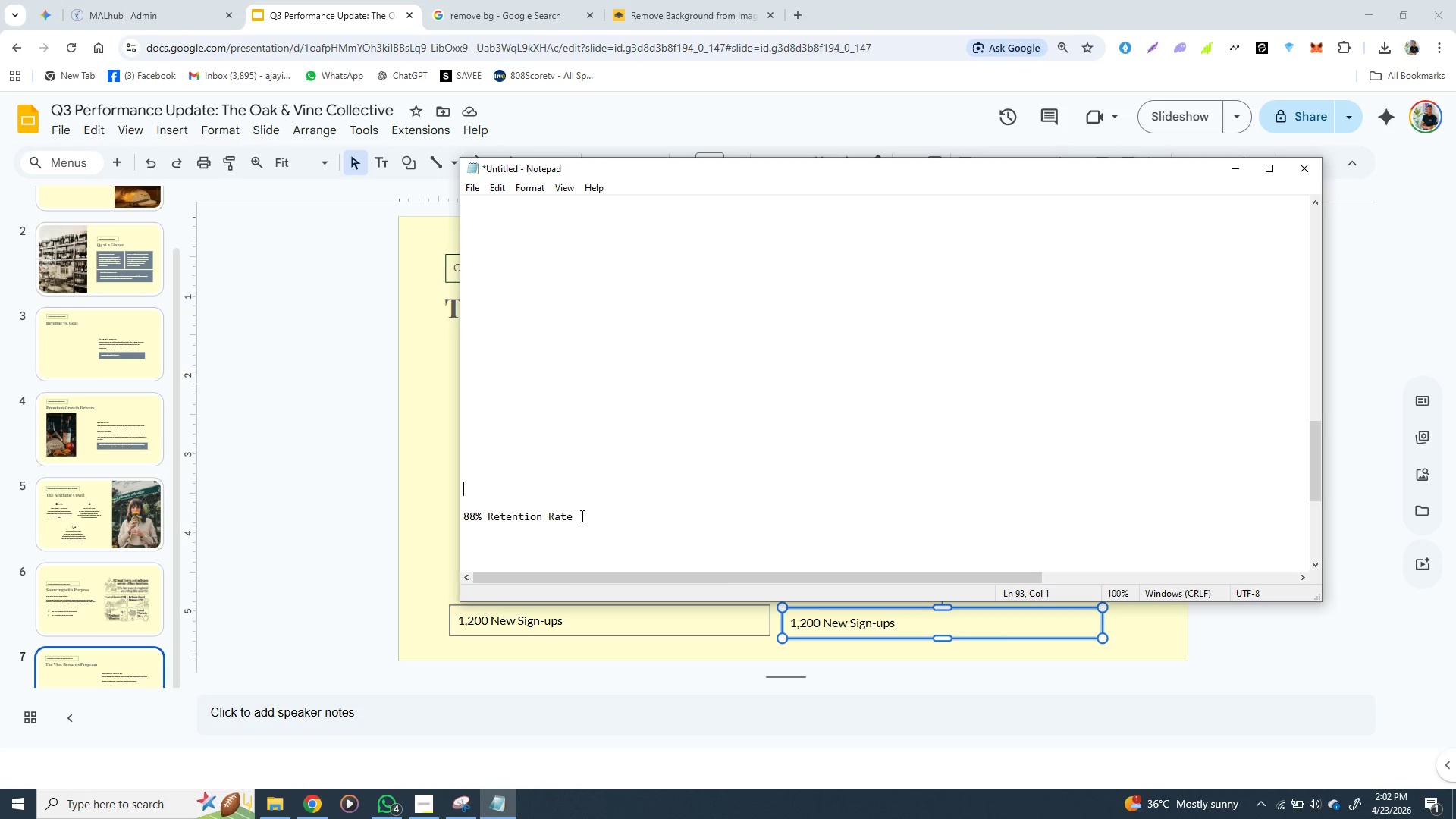 
left_click_drag(start_coordinate=[581, 516], to_coordinate=[463, 522])
 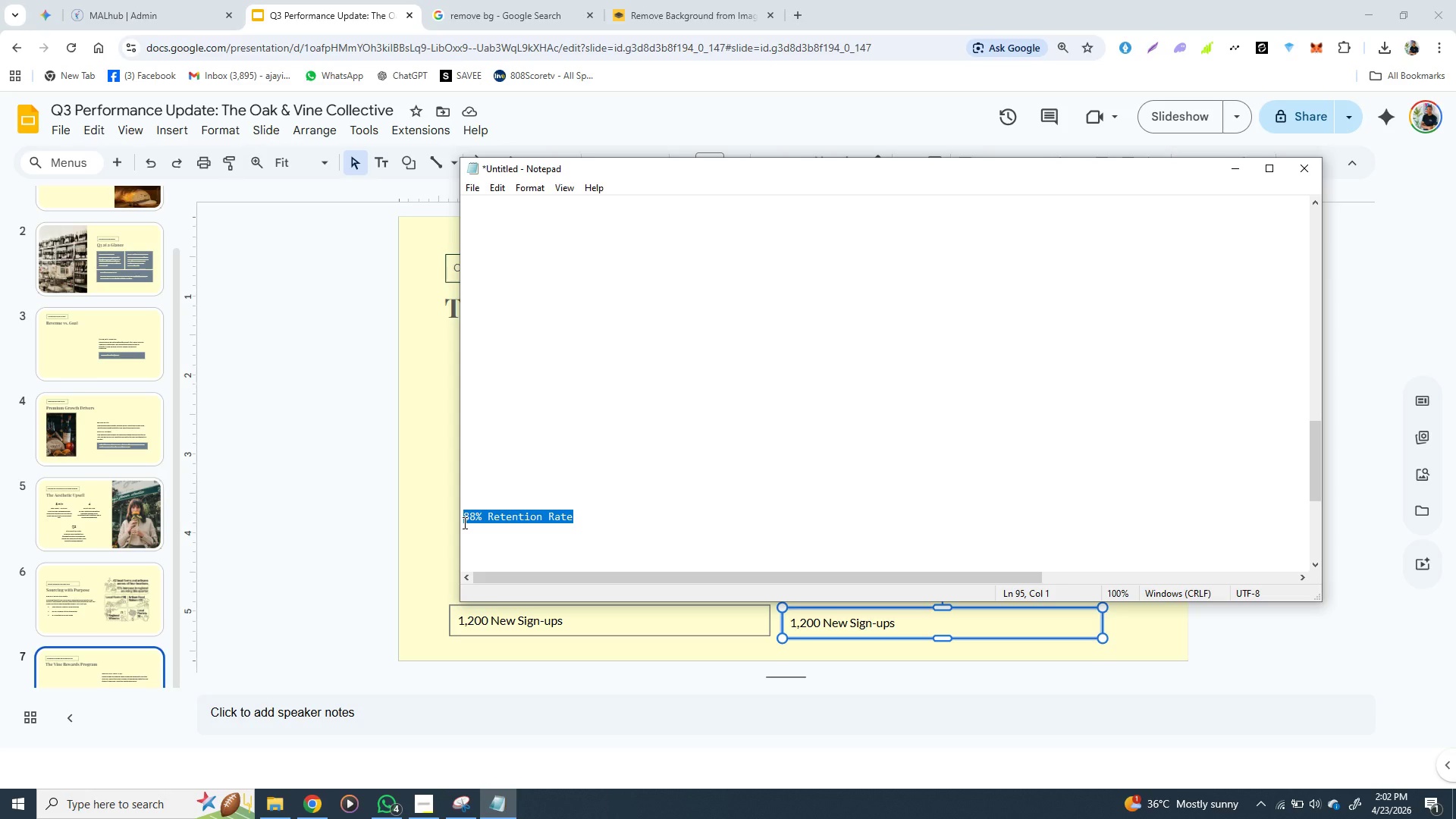 
key(Control+X)
 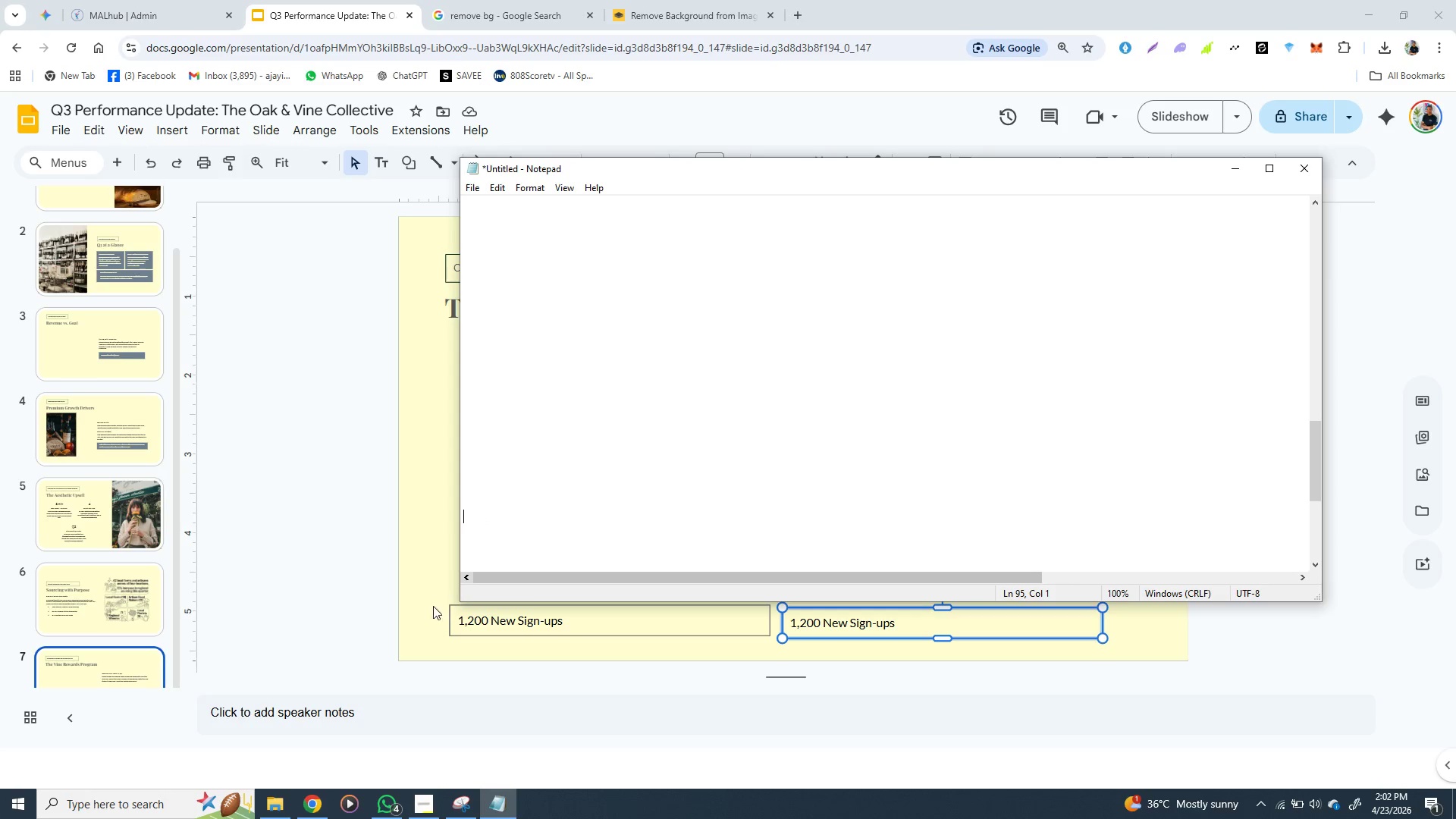 
left_click([413, 585])
 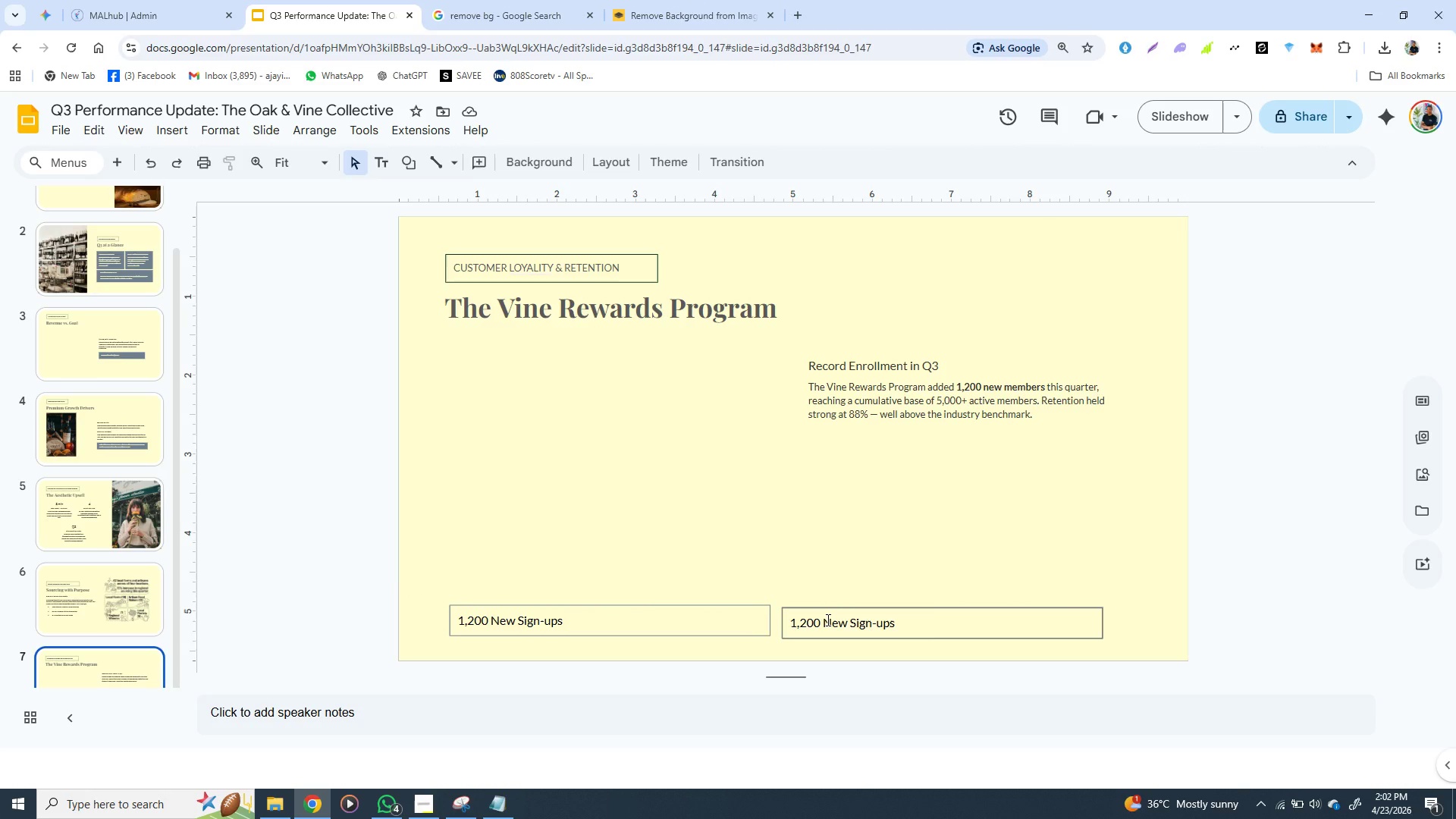 
double_click([827, 620])
 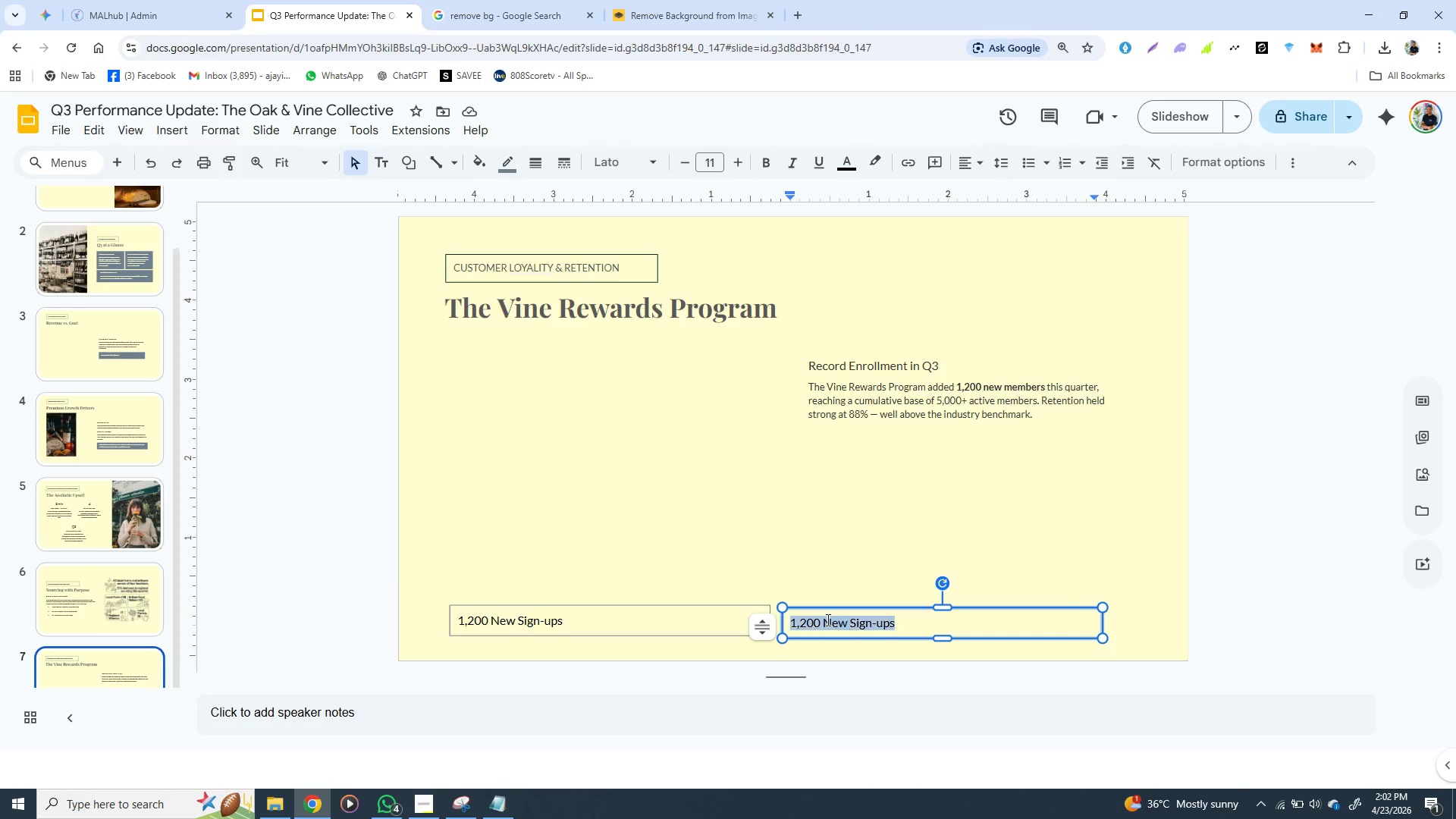 
triple_click([827, 620])
 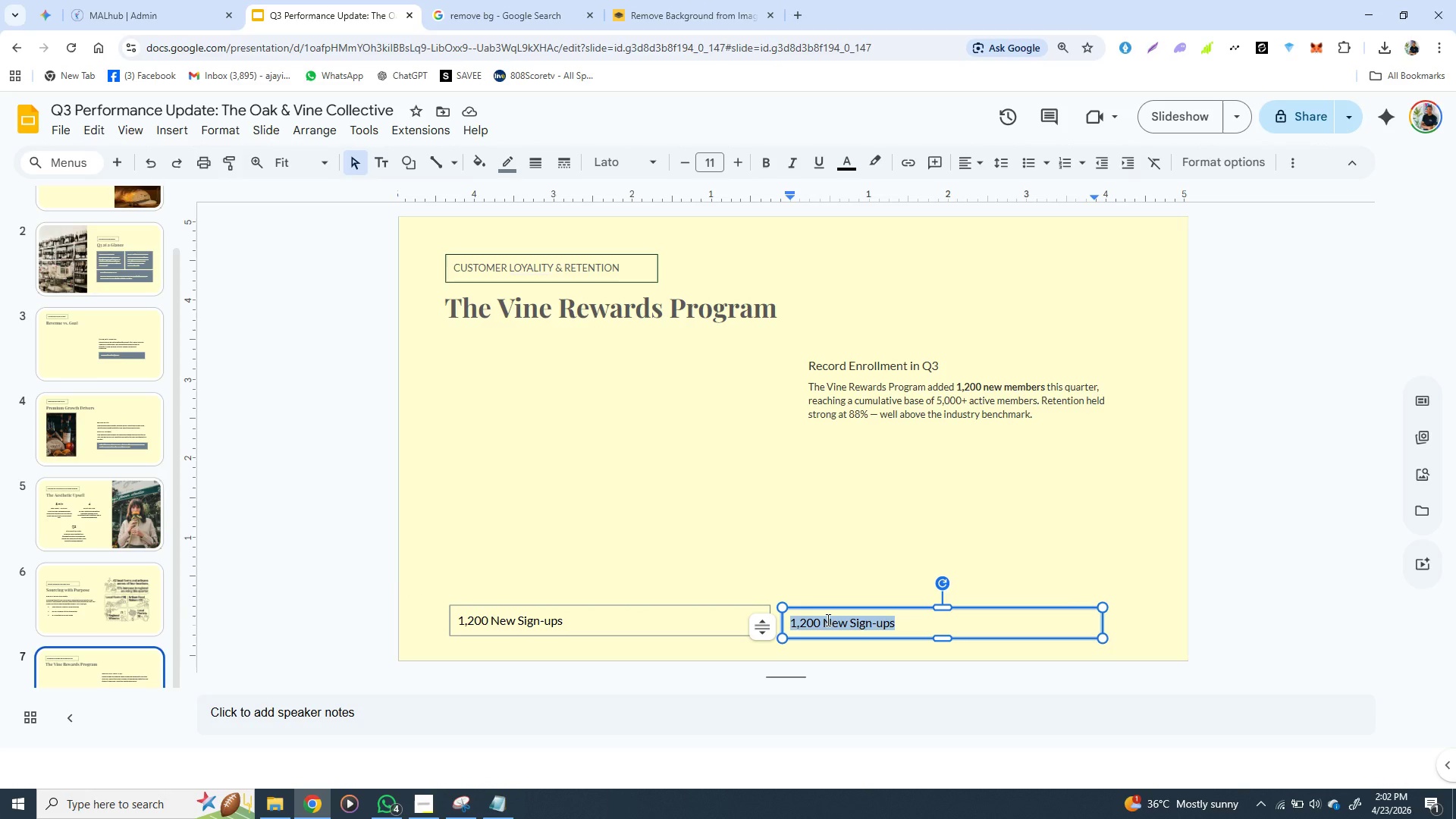 
key(Control+V)
 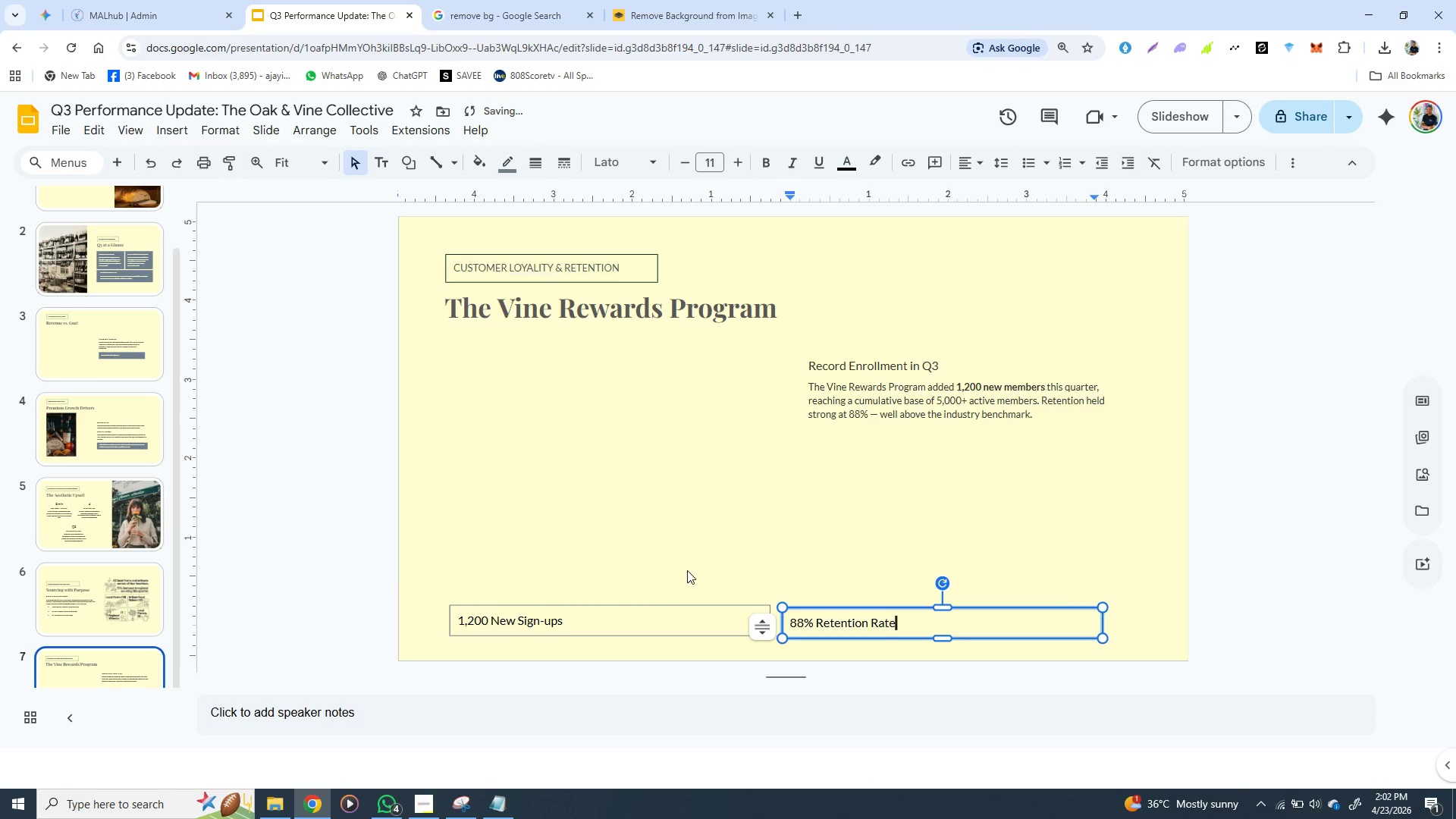 
left_click([697, 552])
 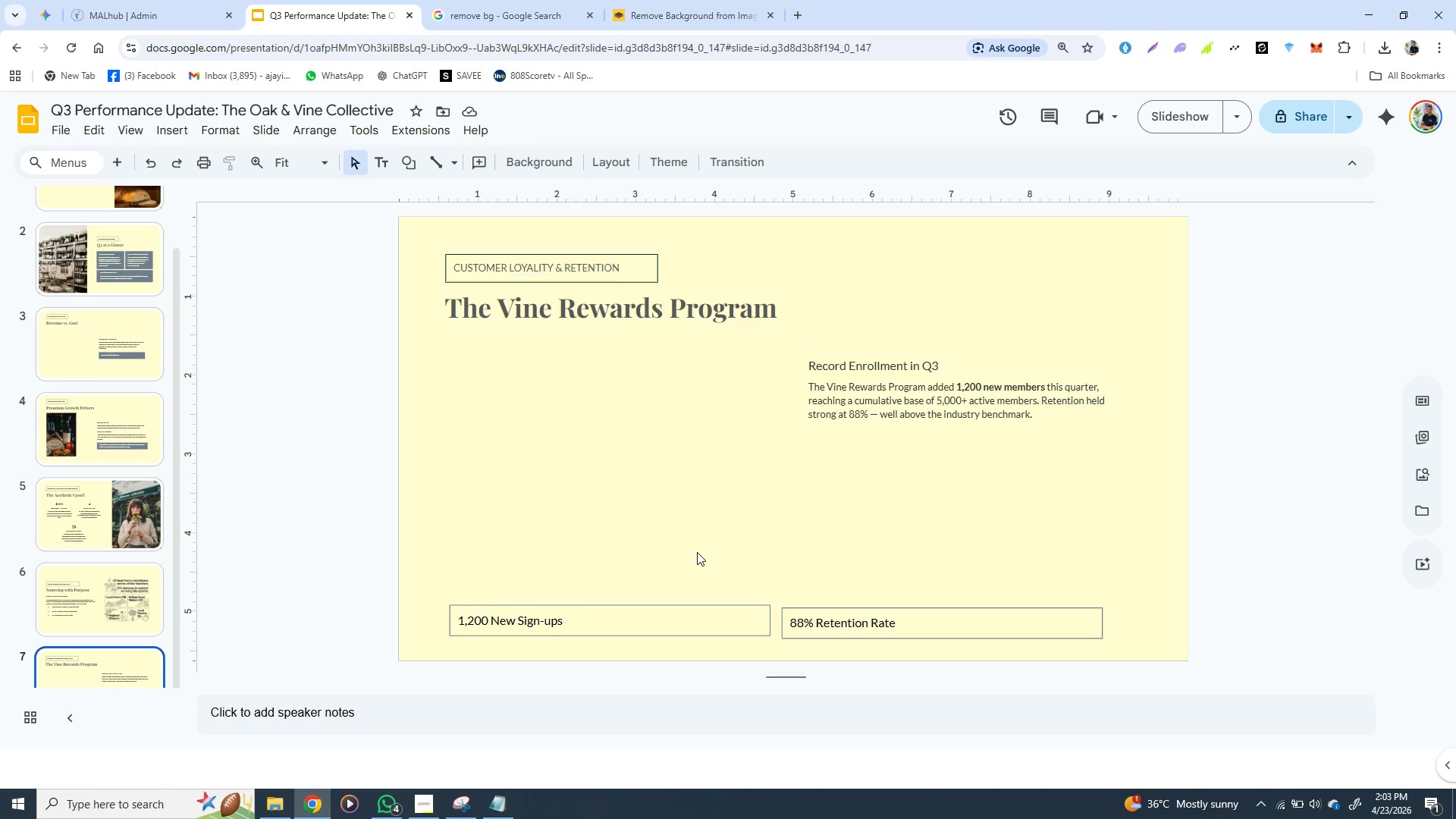 
wait(9.25)
 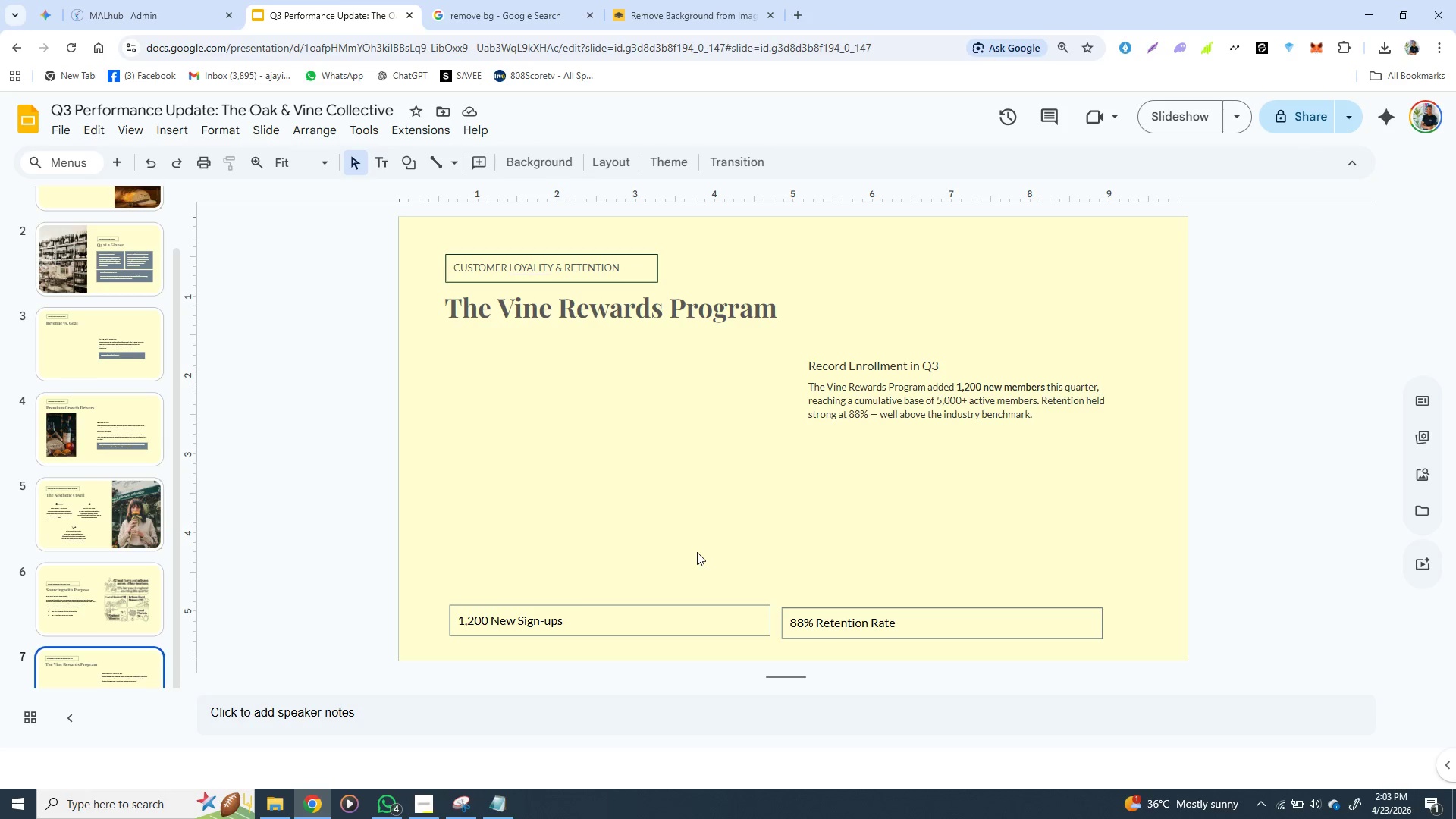 
scroll: coordinate [684, 584], scroll_direction: down, amount: 7.0
 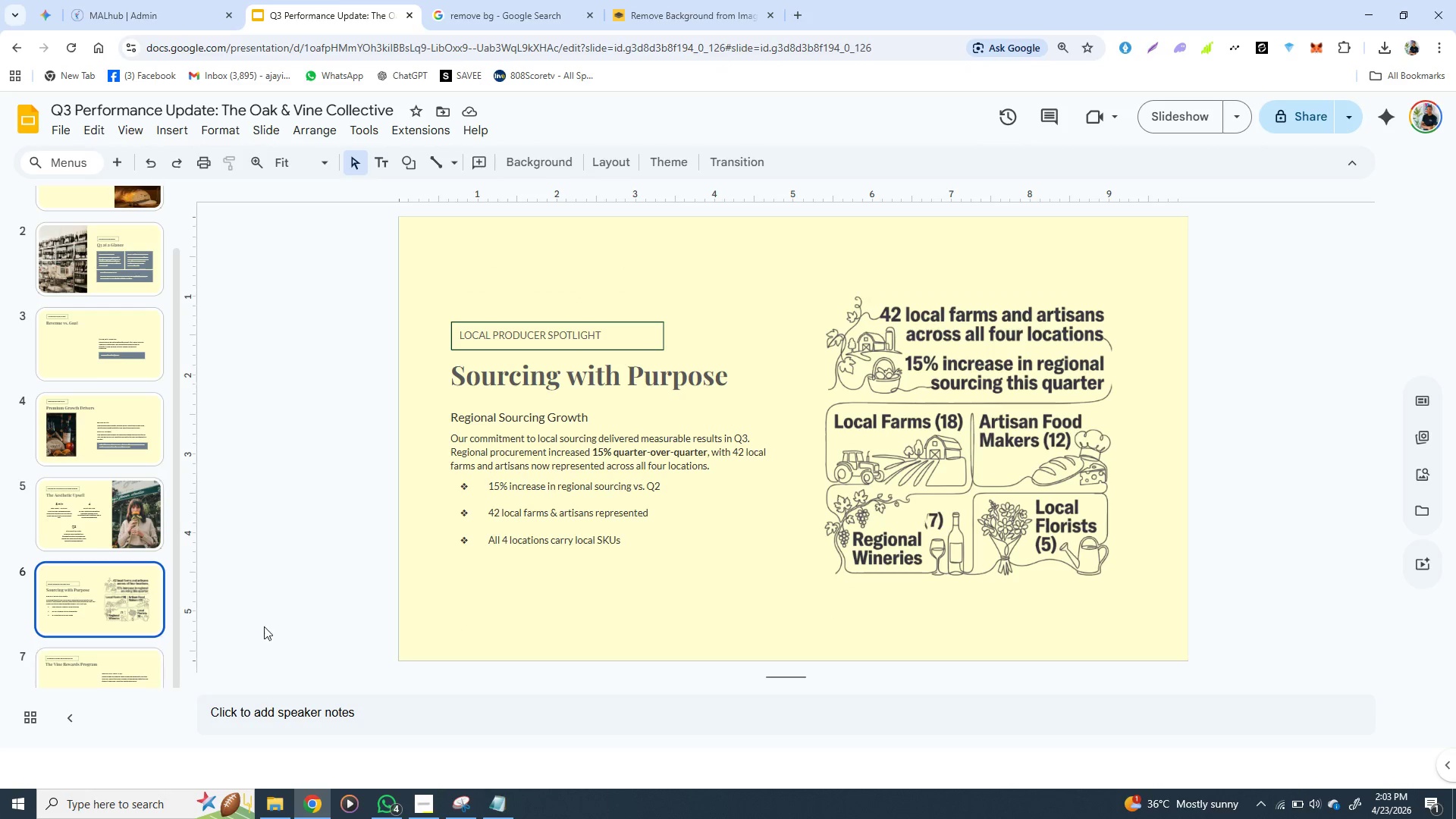 
left_click([618, 548])
 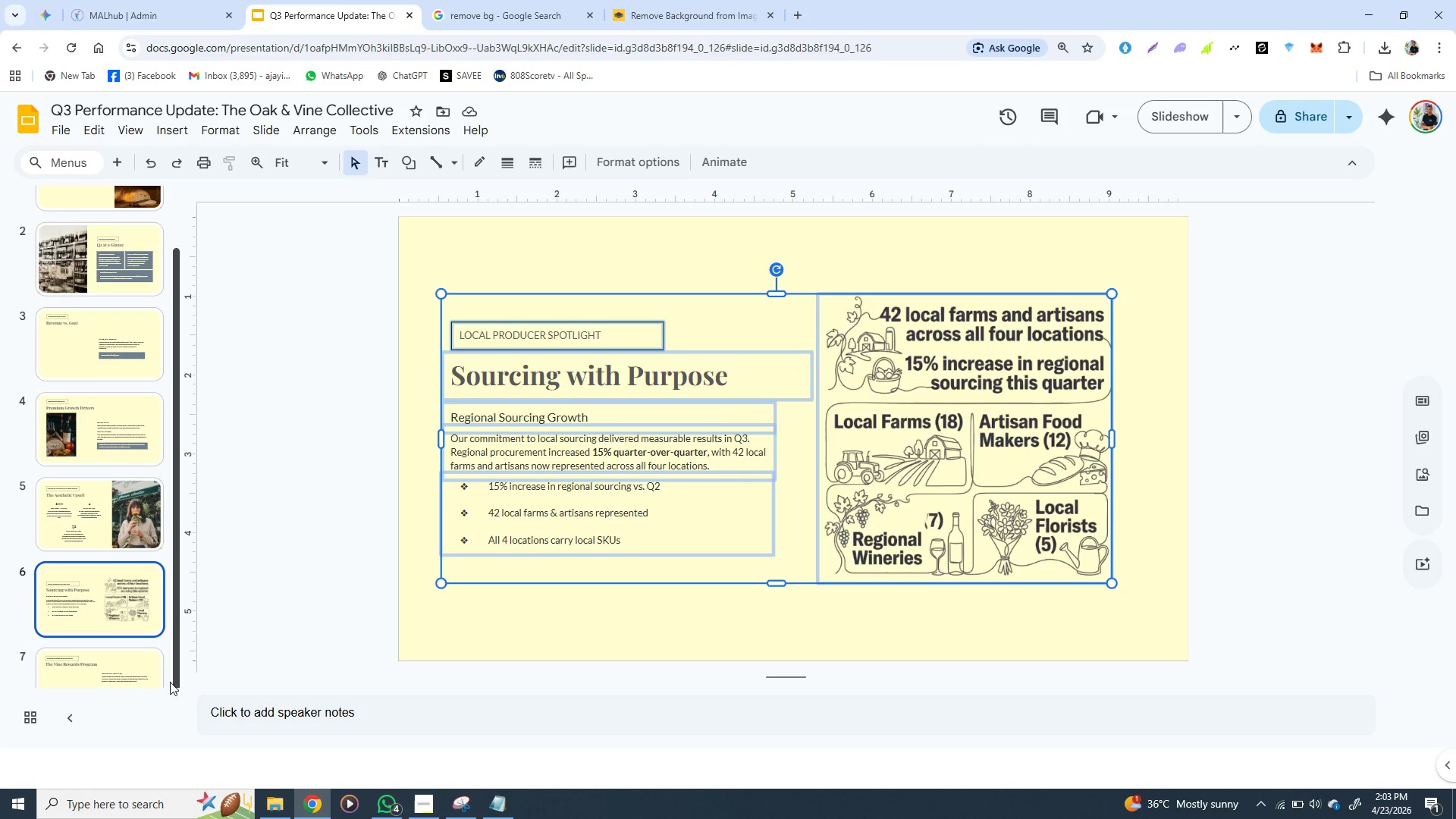 
left_click([126, 681])
 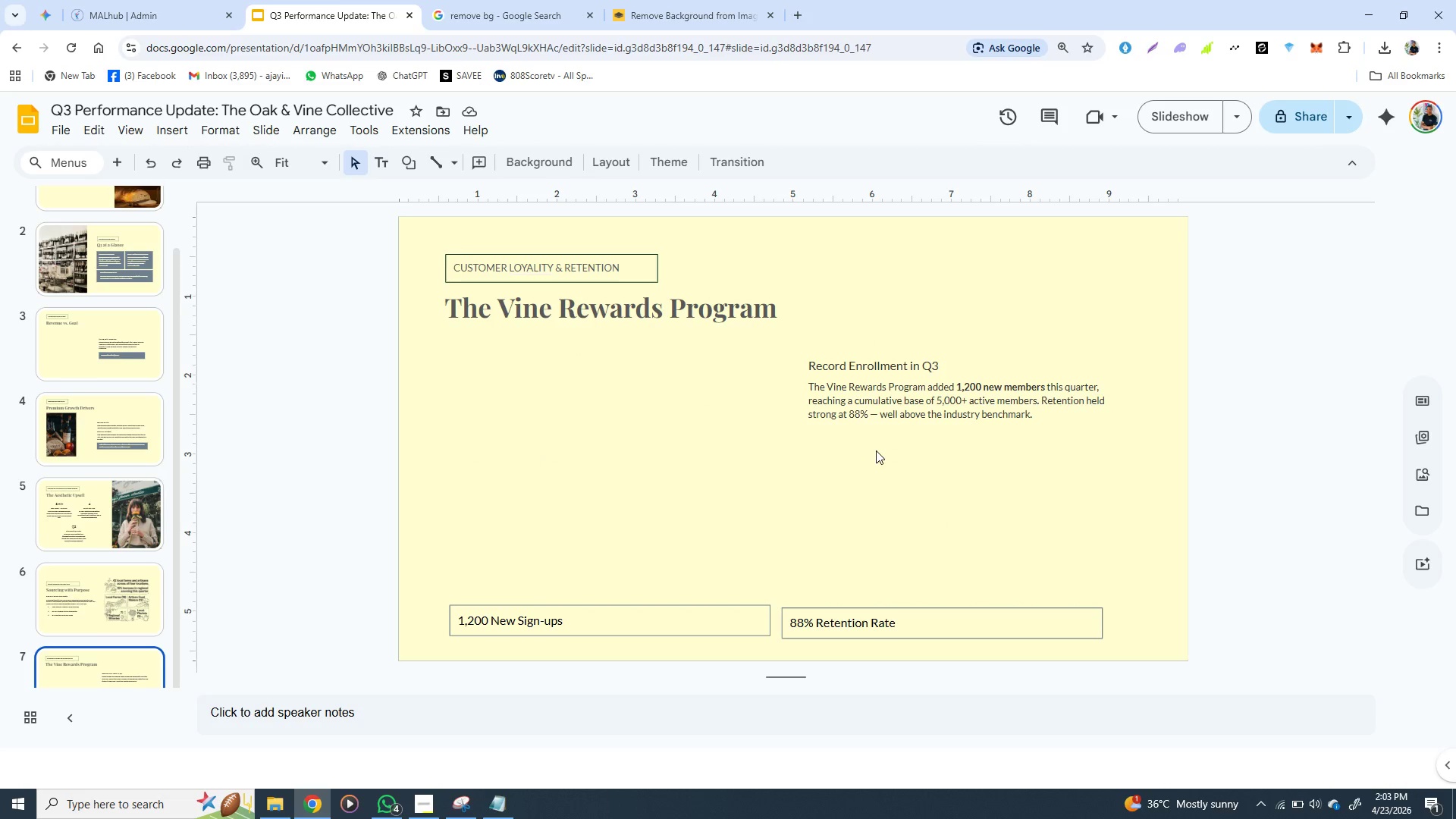 
left_click_drag(start_coordinate=[818, 544], to_coordinate=[816, 551])
 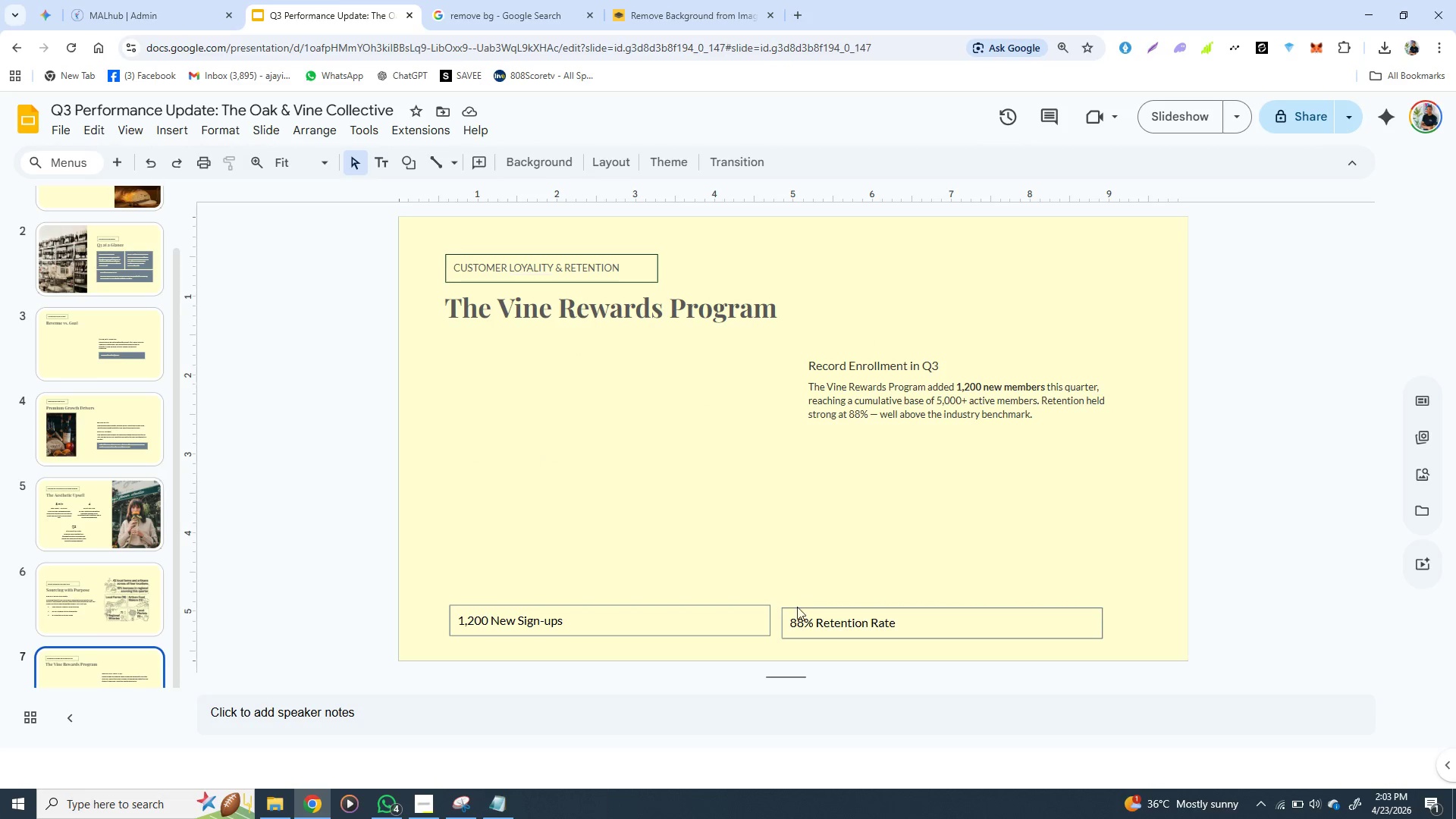 
left_click([798, 614])
 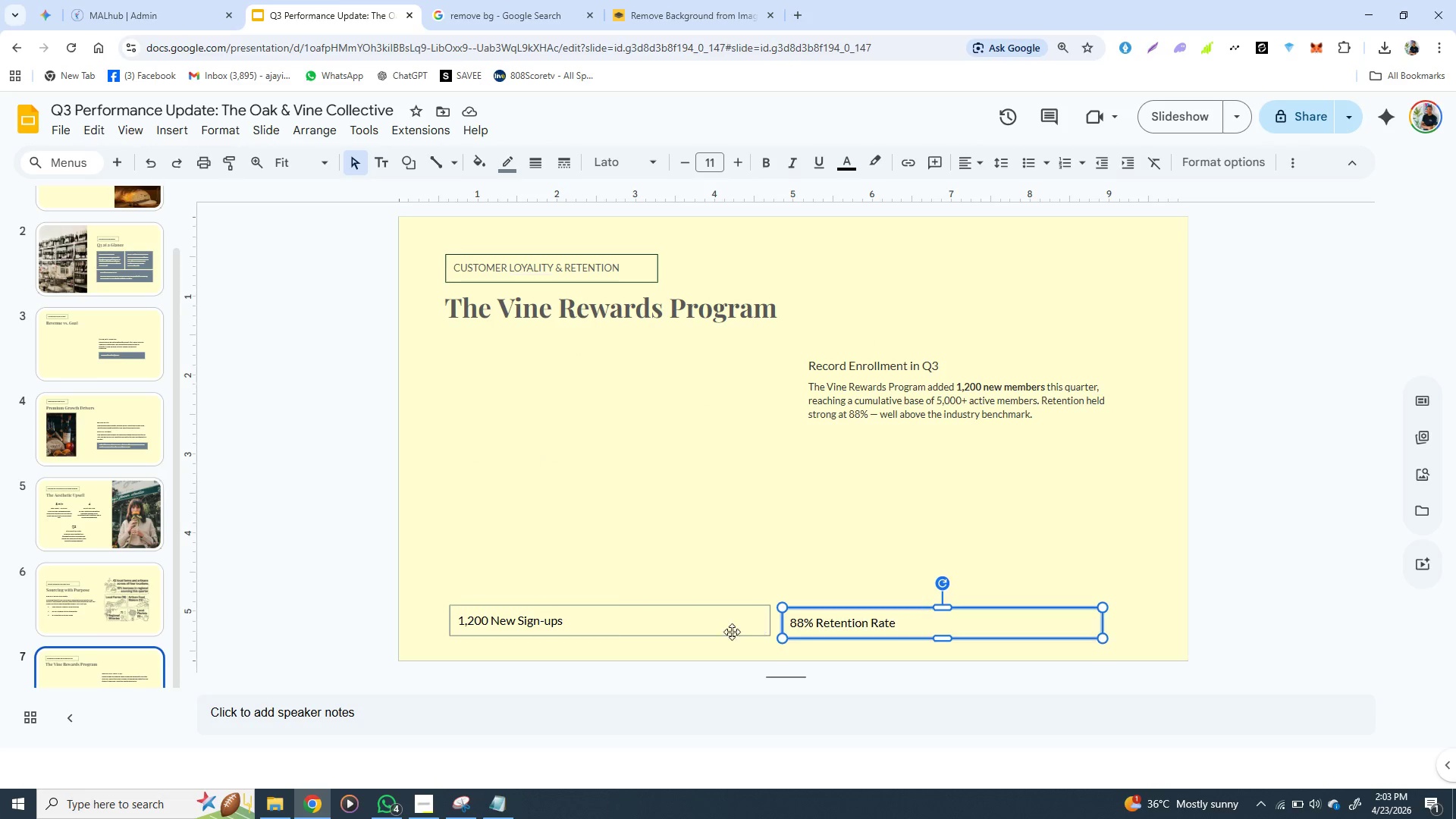 
left_click([721, 630])
 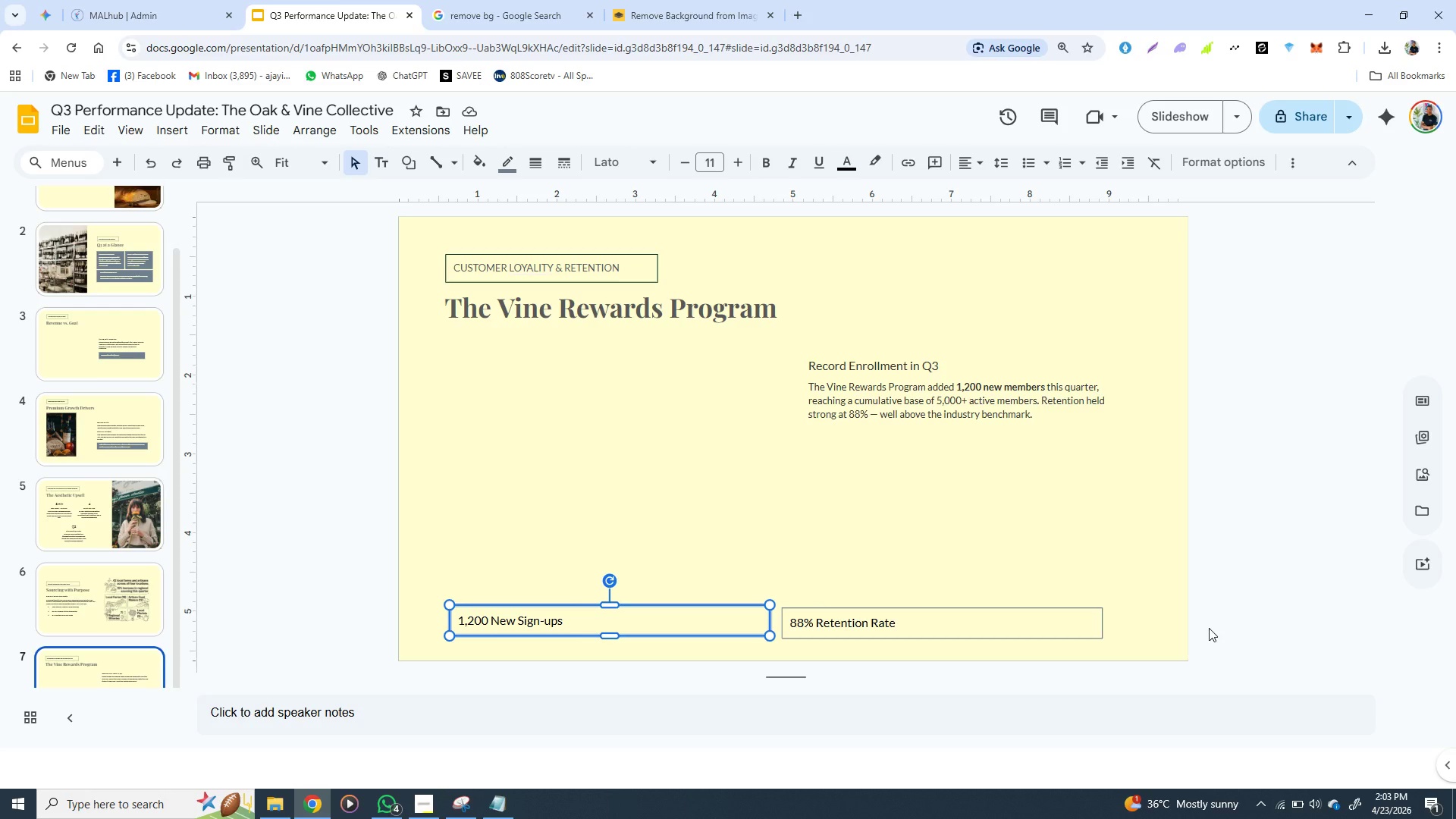 
wait(15.03)
 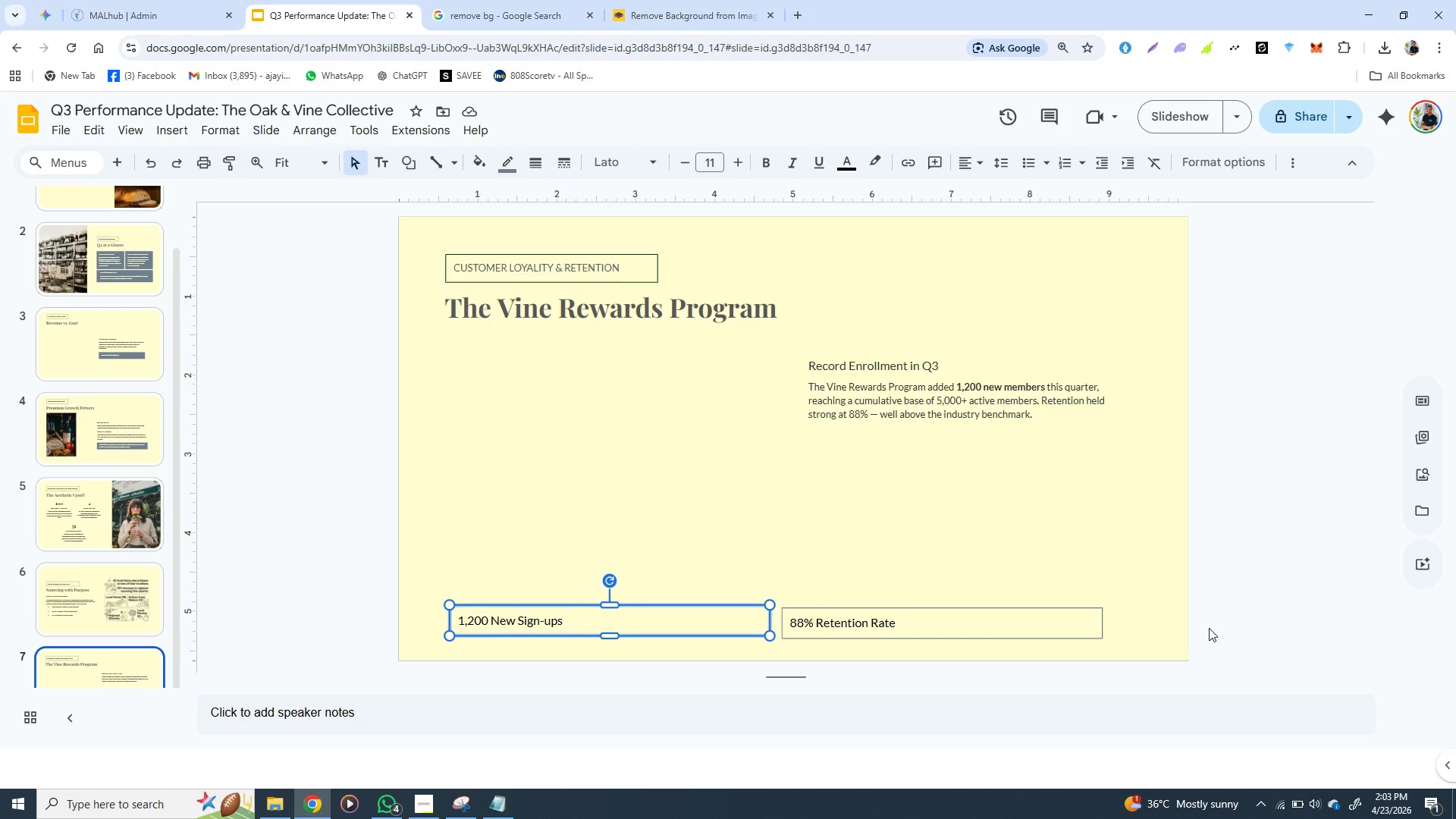 
mouse_move([1425, 541])
 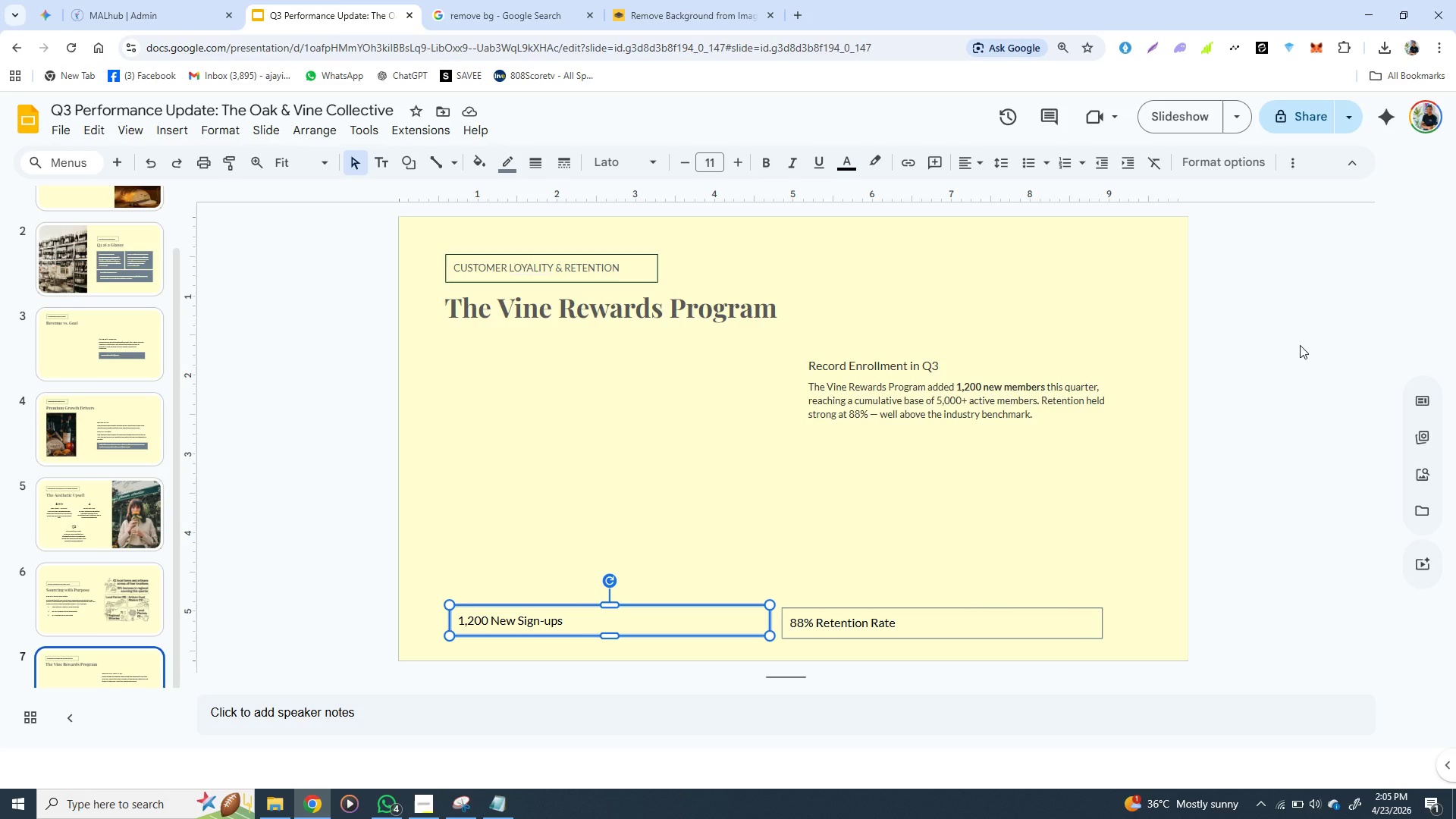 
wait(107.55)
 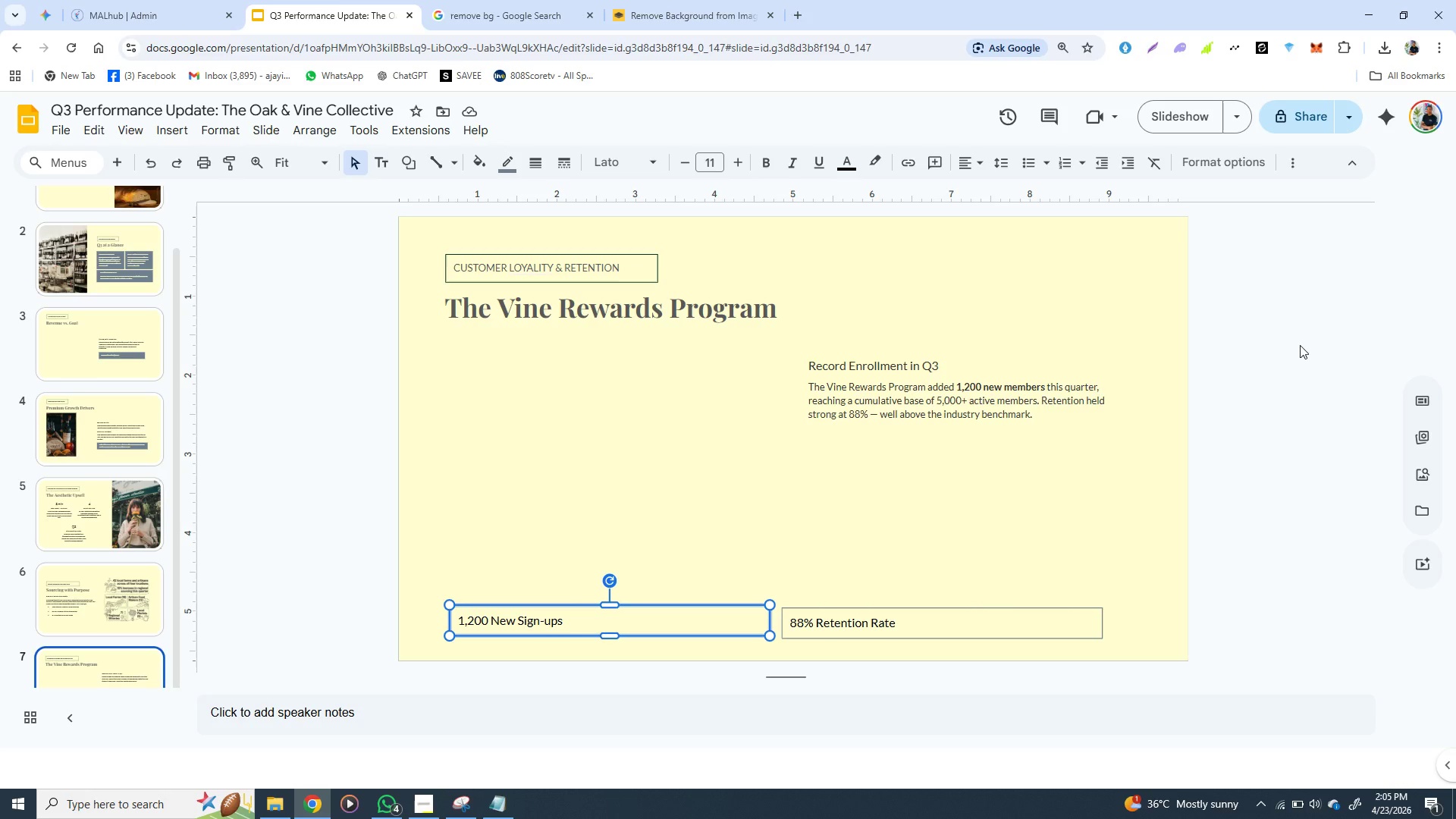 
left_click_drag(start_coordinate=[1272, 323], to_coordinate=[1240, 325])
 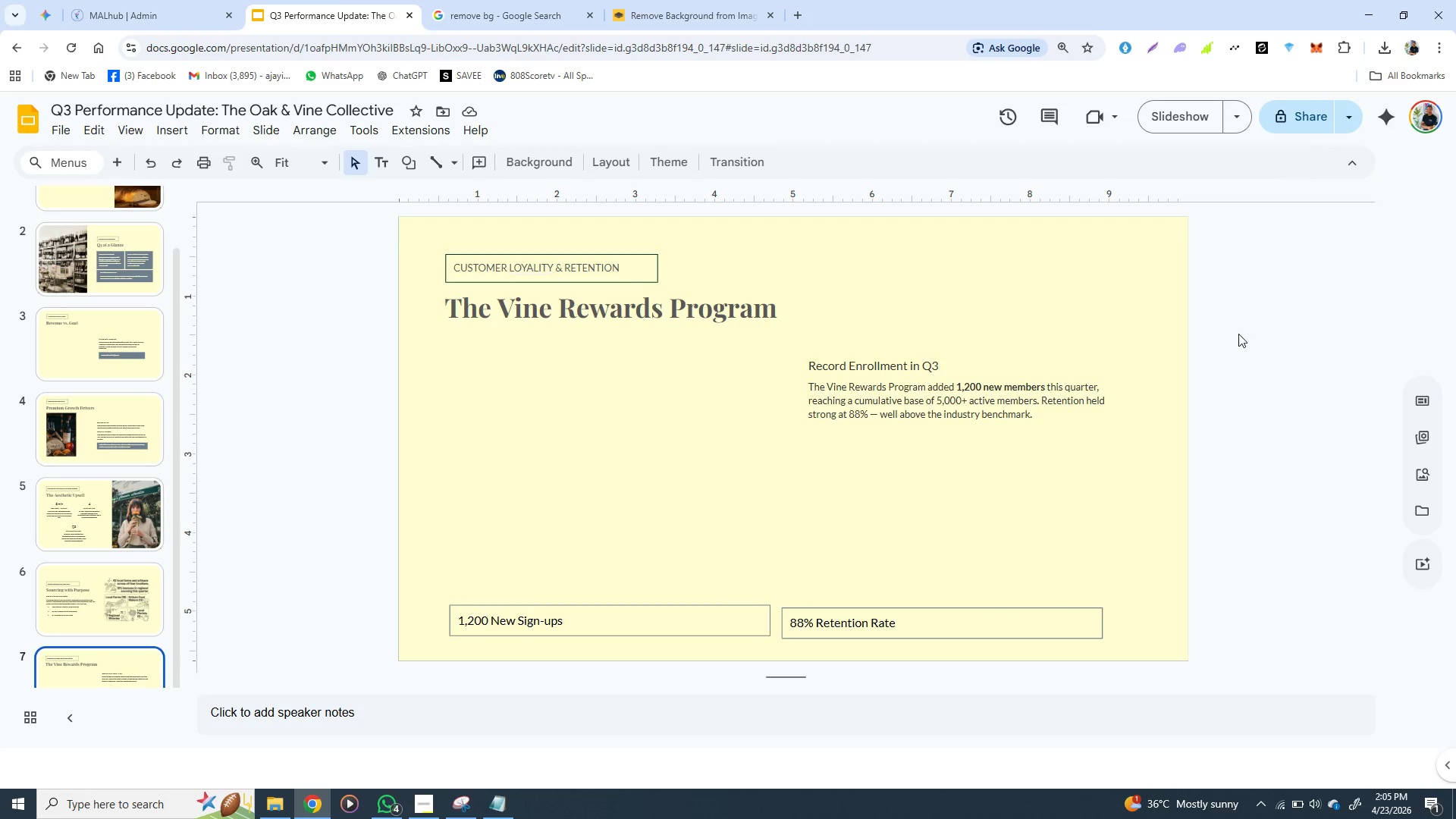 
left_click_drag(start_coordinate=[1227, 328], to_coordinate=[1232, 331])
 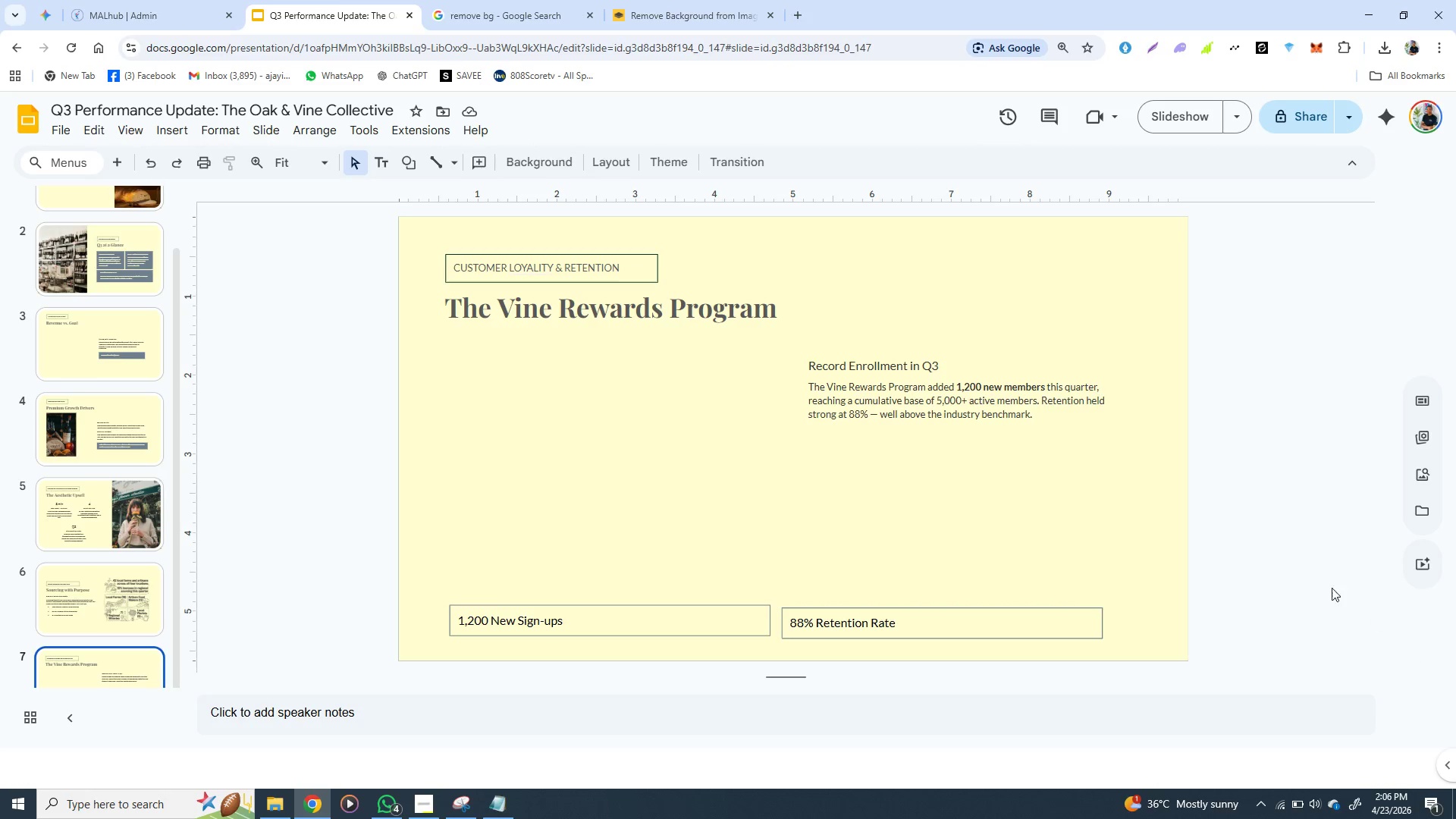 
wait(89.28)
 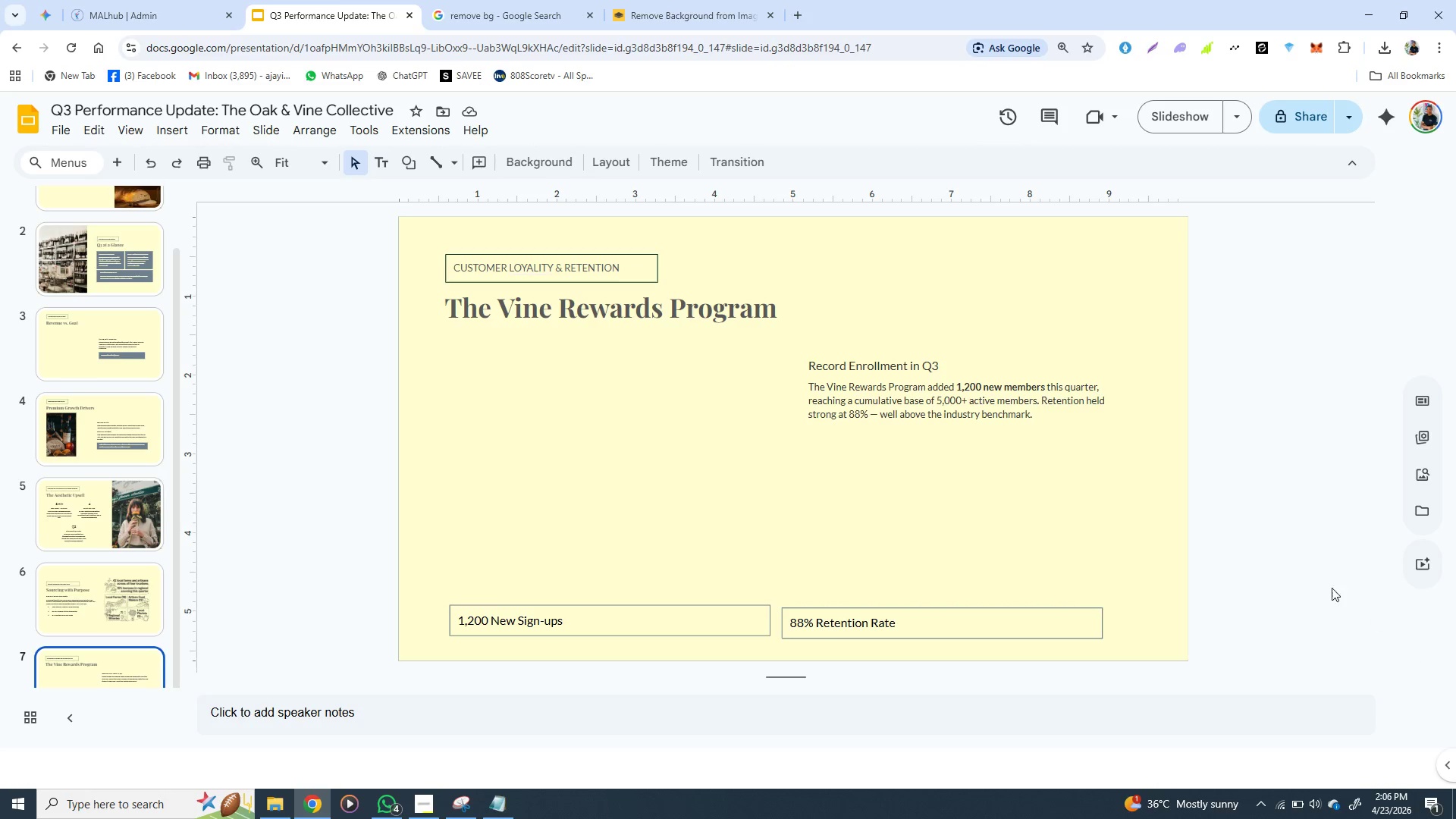 
left_click_drag(start_coordinate=[1363, 518], to_coordinate=[1340, 525])
 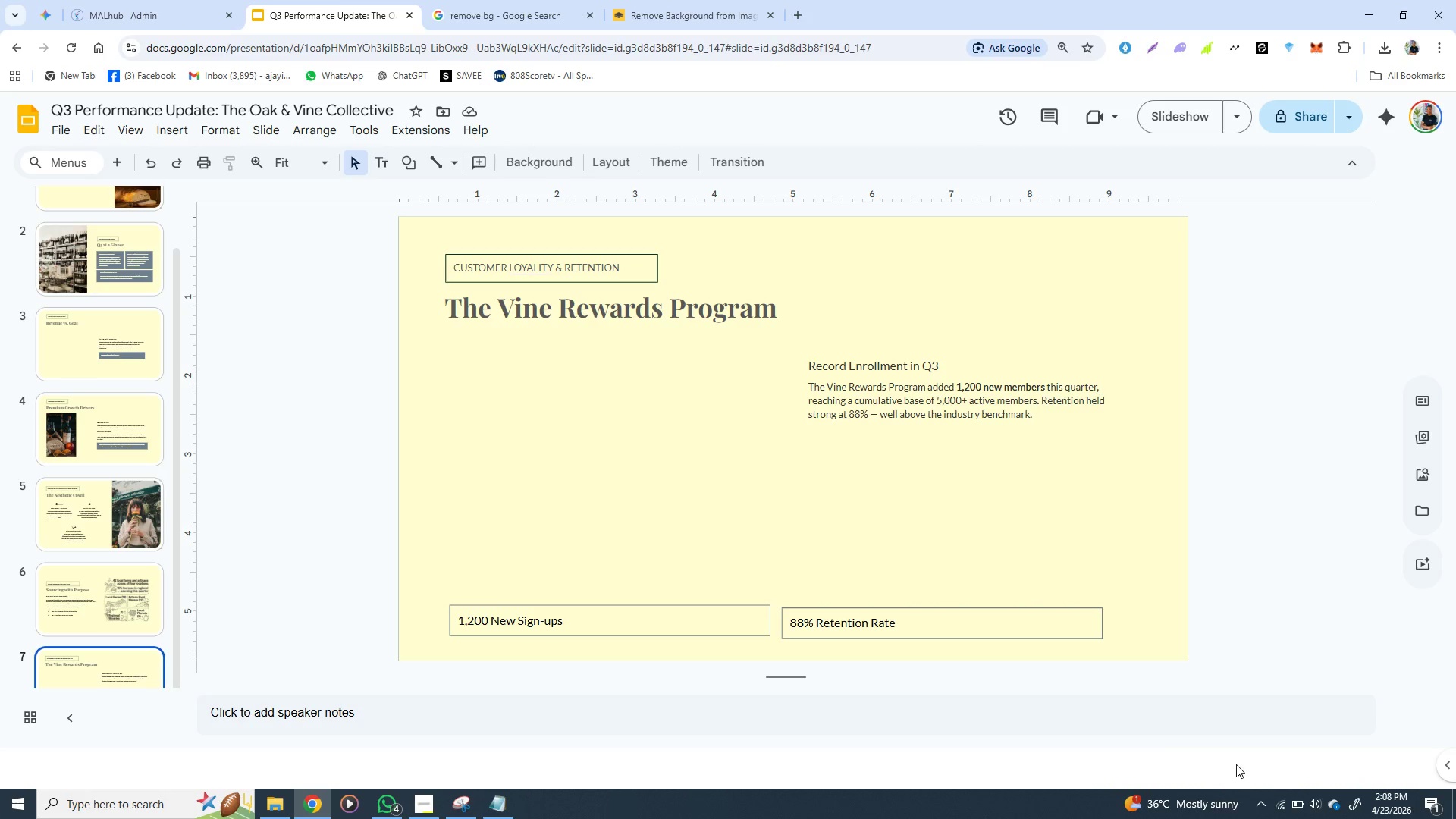 
wait(101.06)
 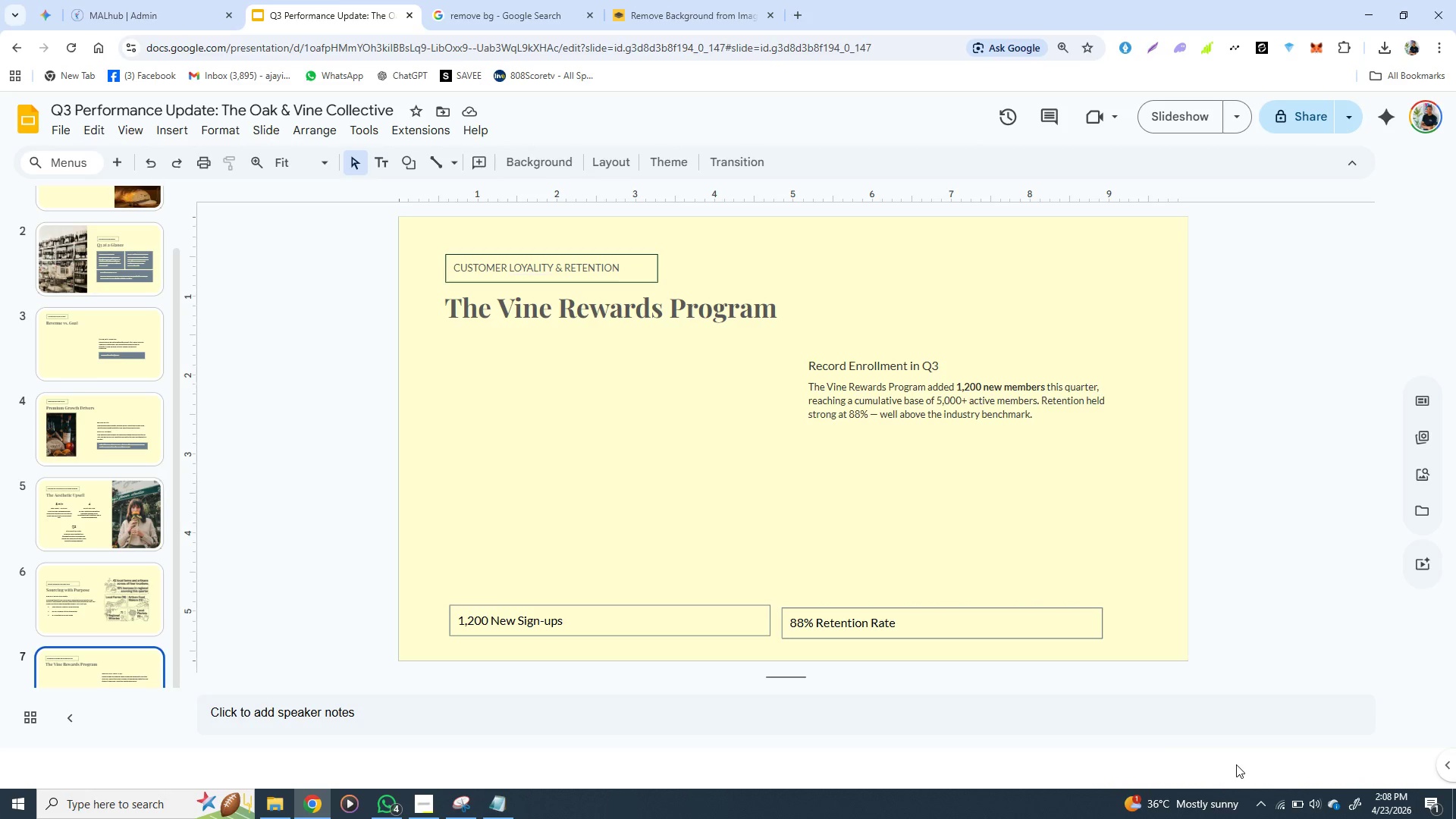 
left_click([849, 451])
 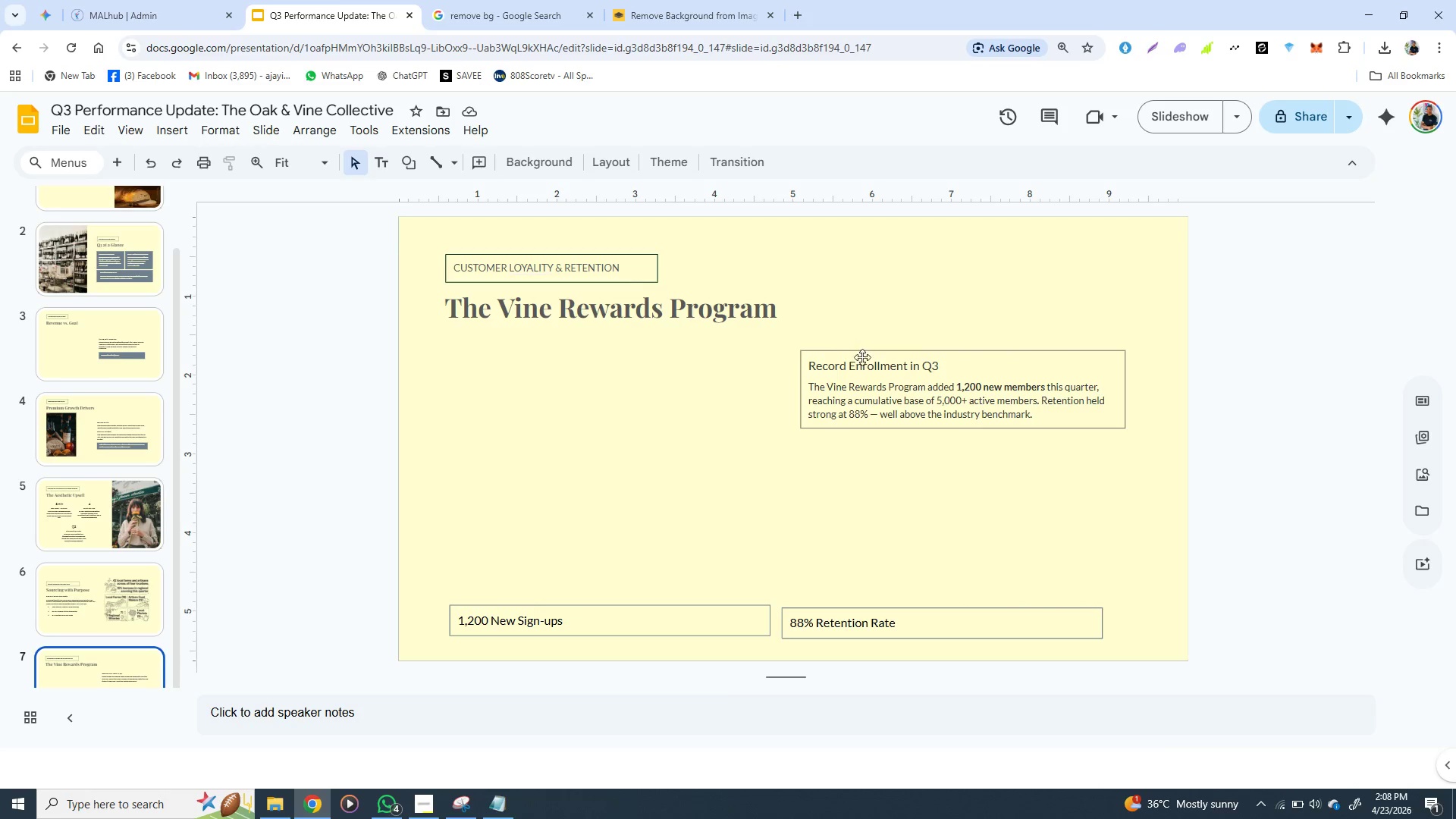 
left_click([862, 360])
 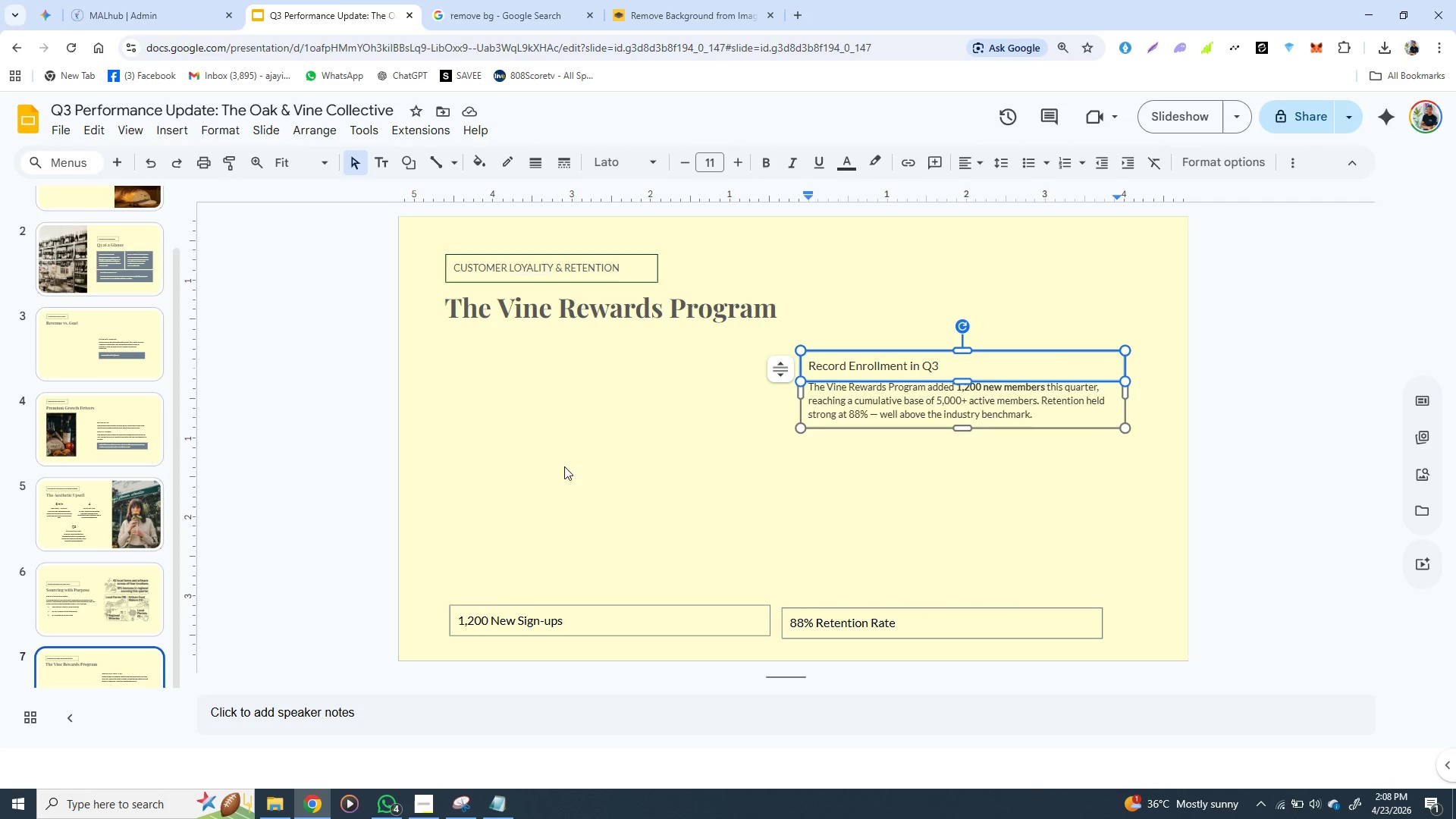 
wait(6.47)
 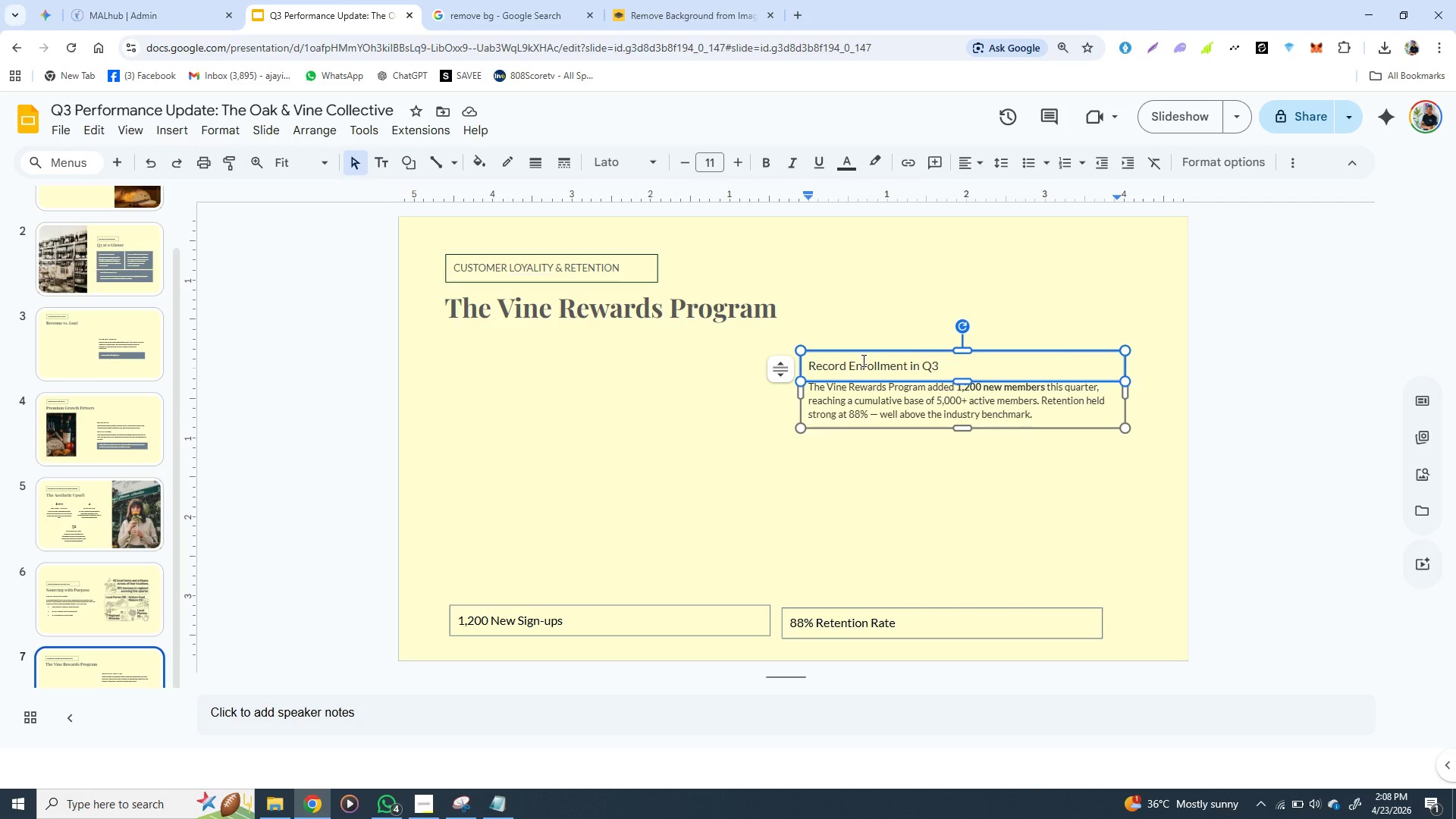 
left_click([424, 807])